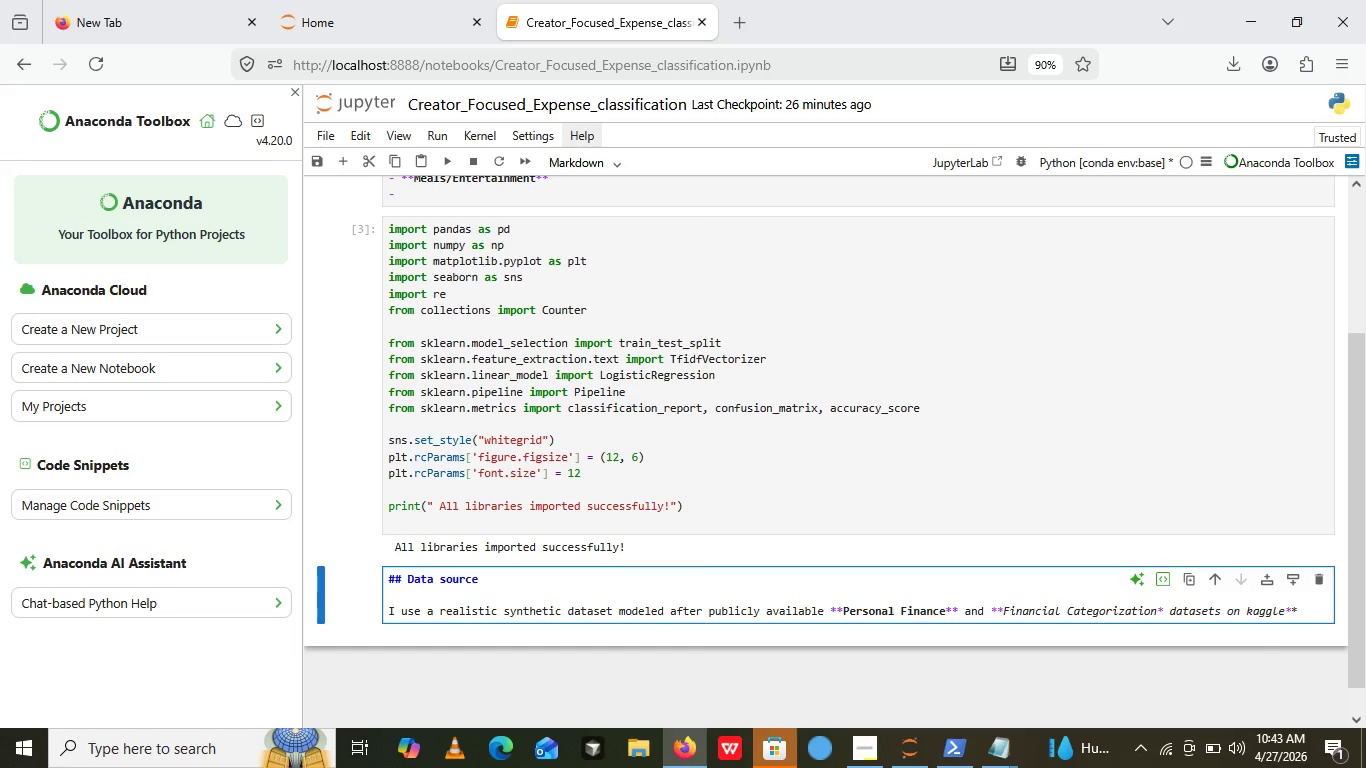 
key(Backspace)
 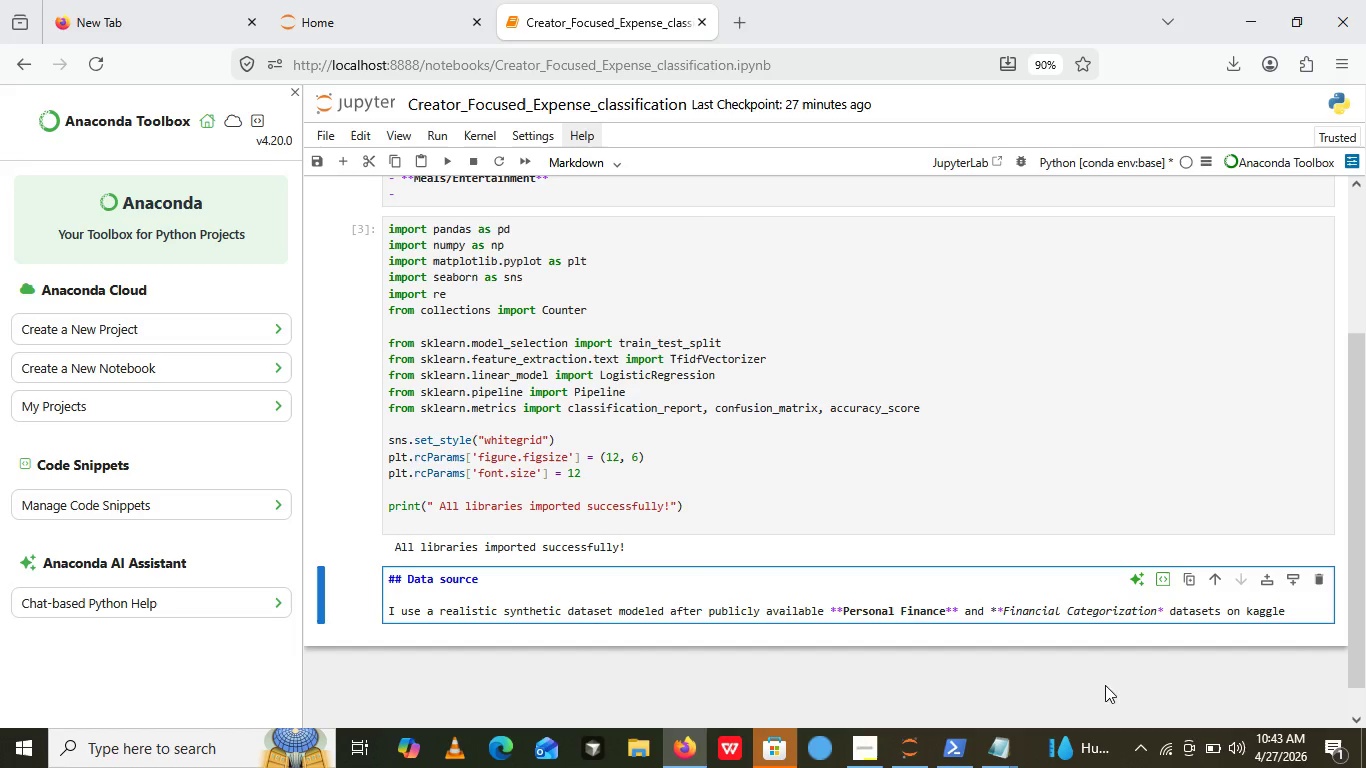 
key(Backspace)
 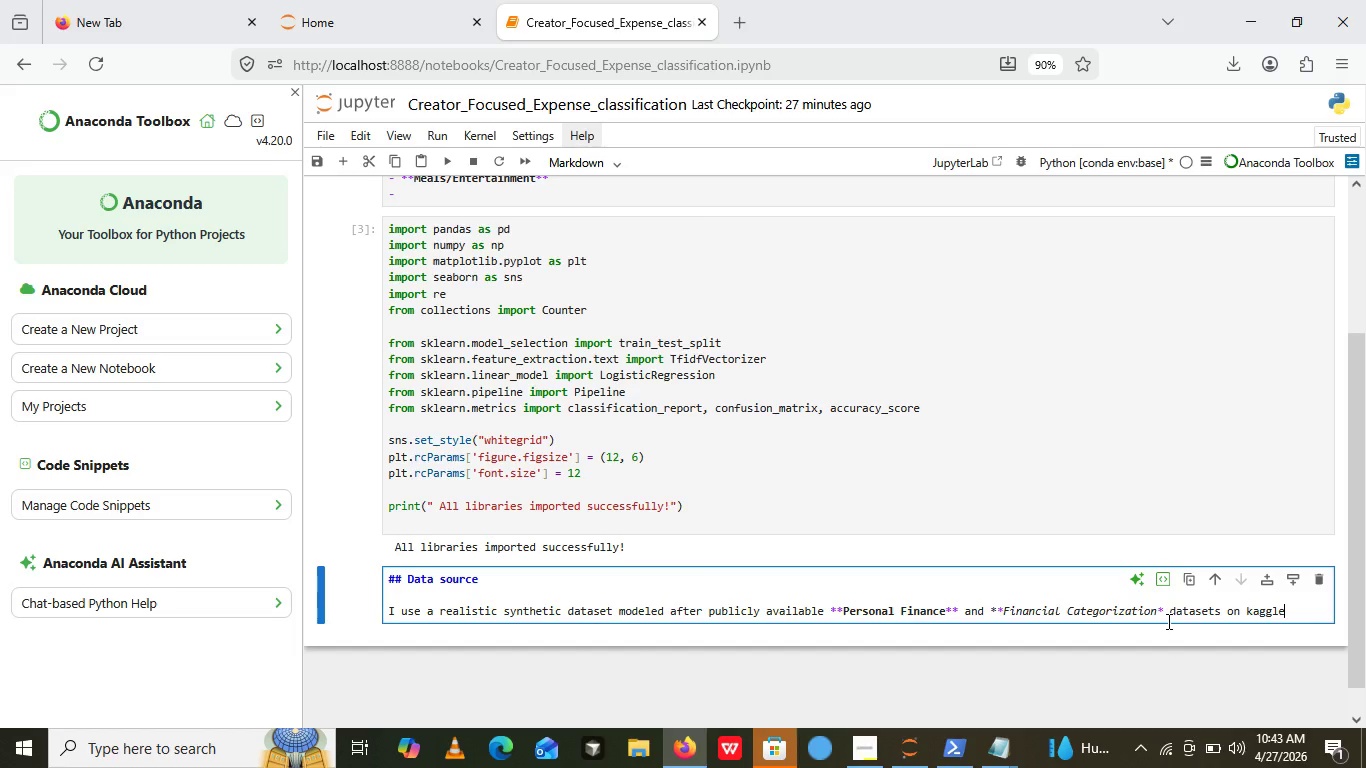 
left_click([1167, 621])
 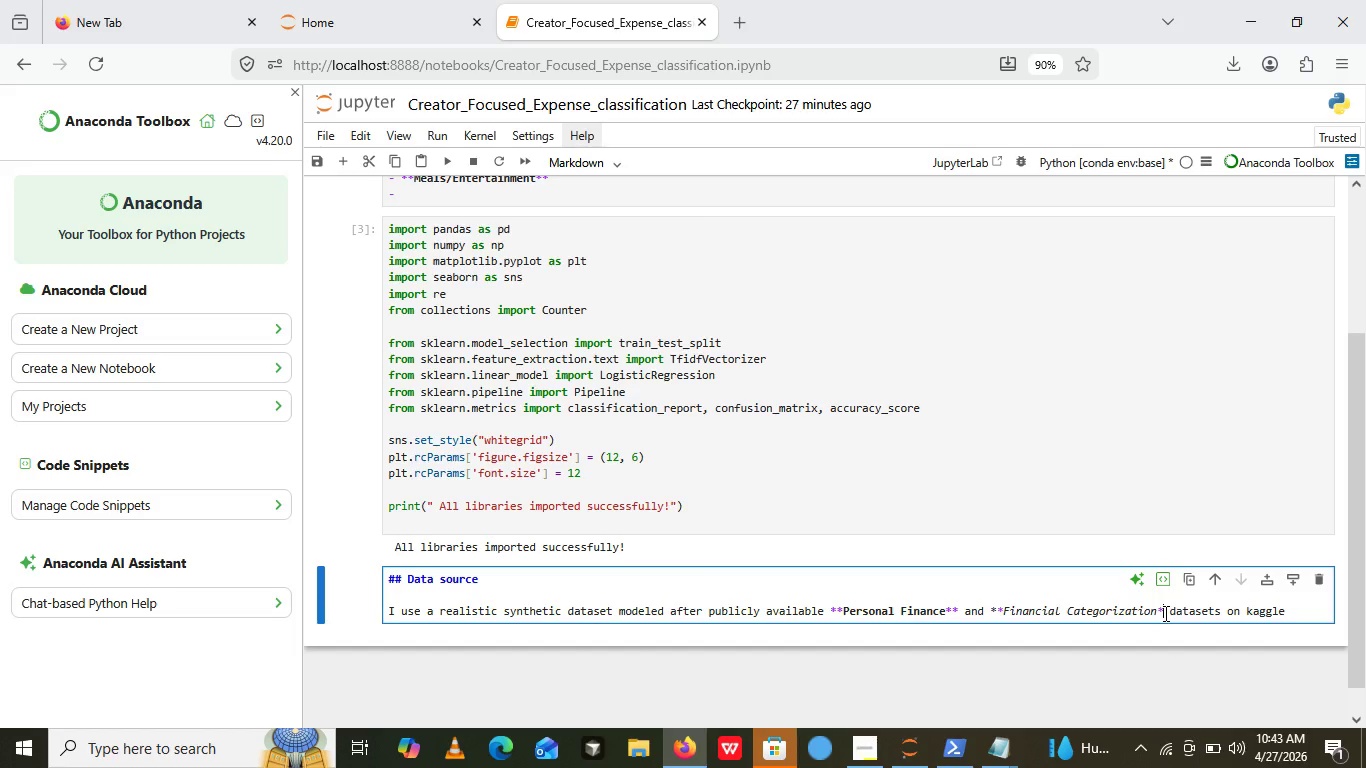 
left_click([1164, 613])
 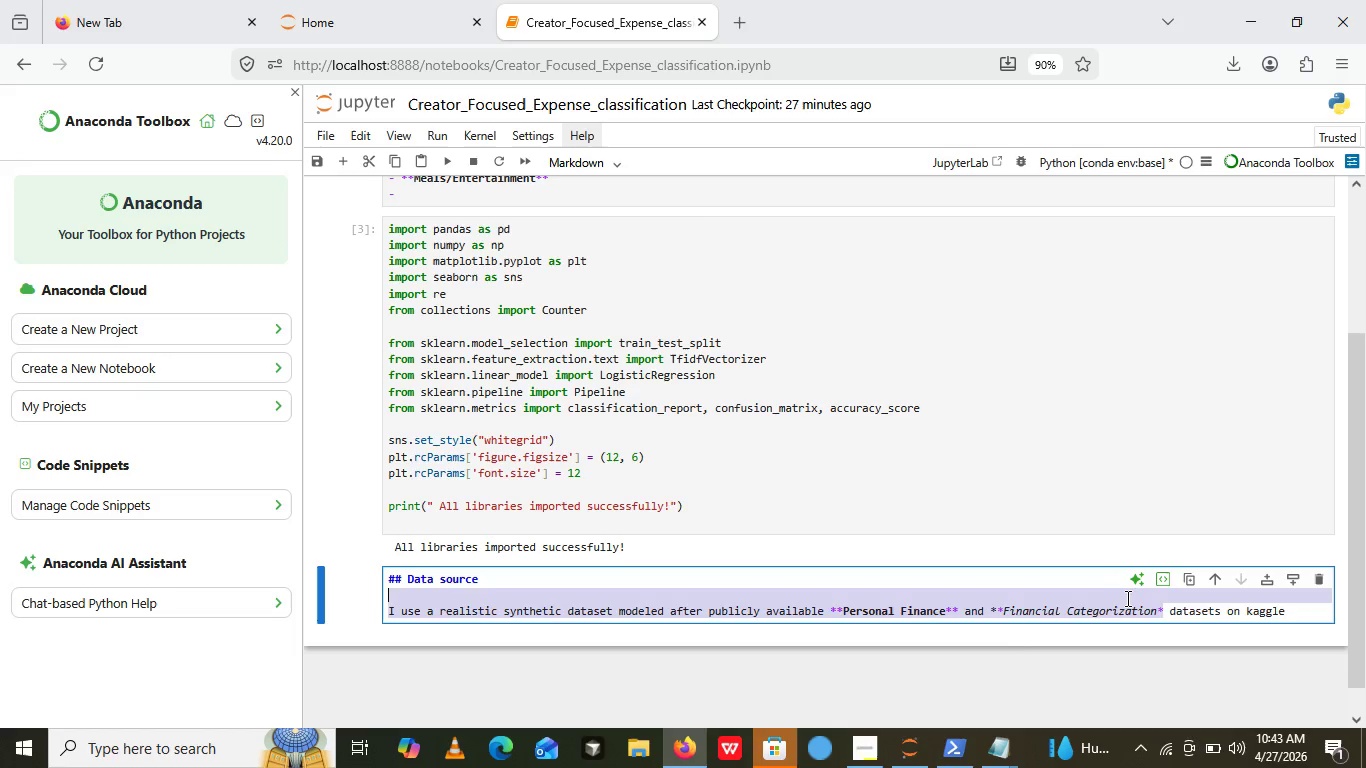 
left_click_drag(start_coordinate=[1164, 613], to_coordinate=[1126, 598])
 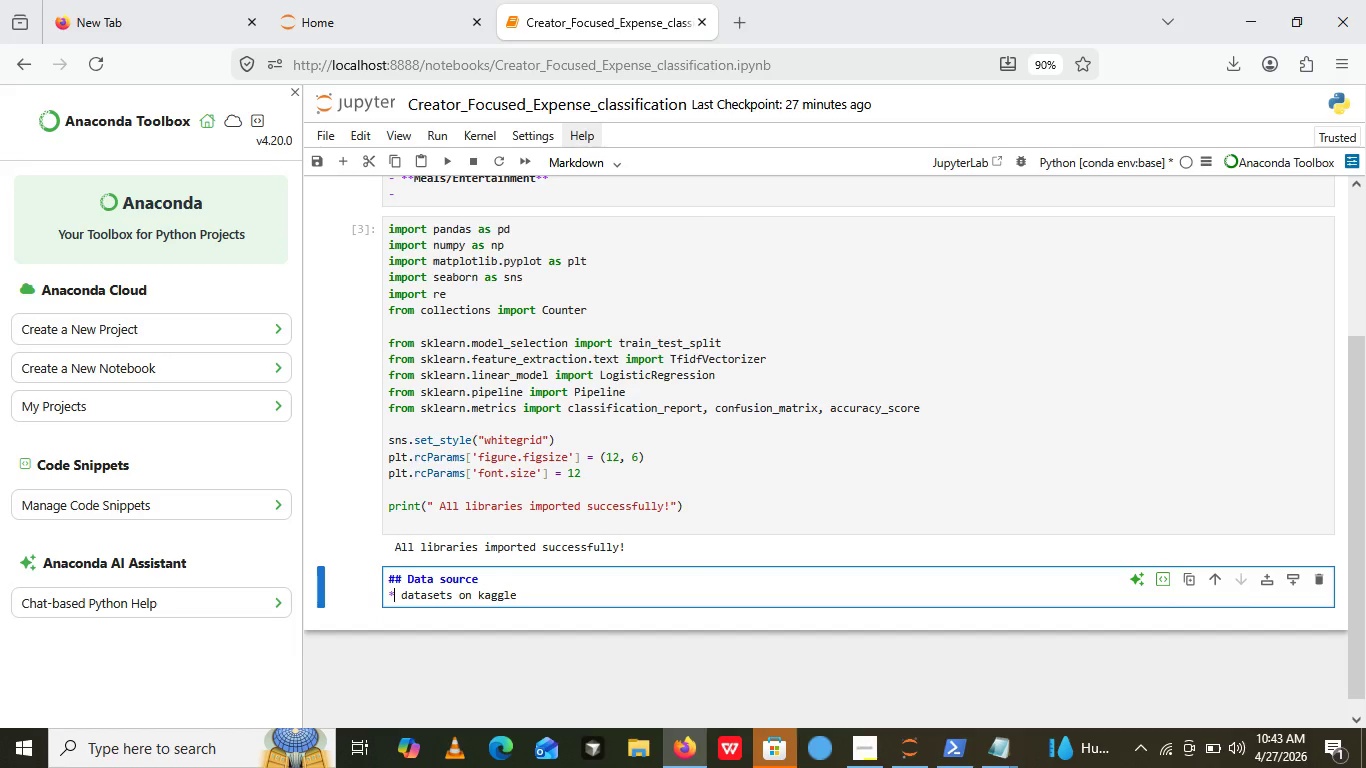 
key(Shift+ShiftLeft)
 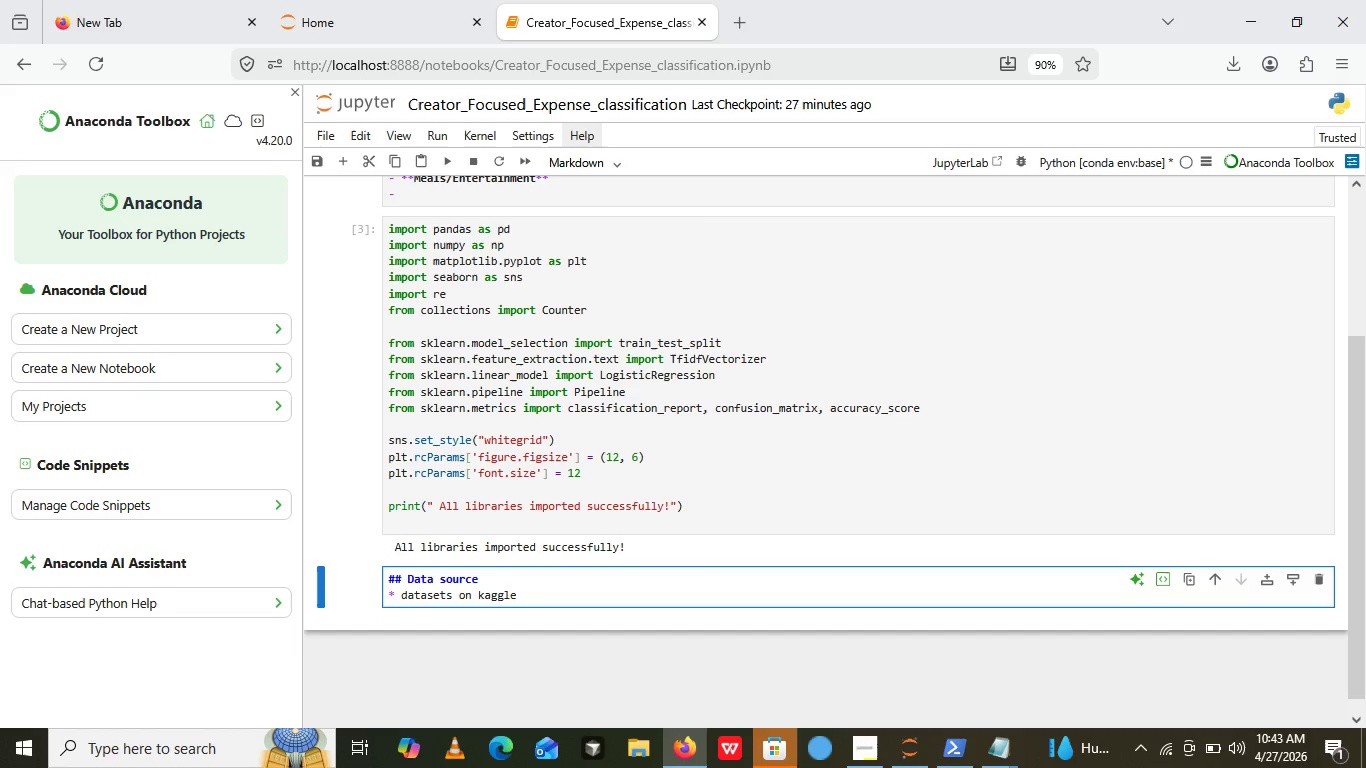 
key(Shift+8)
 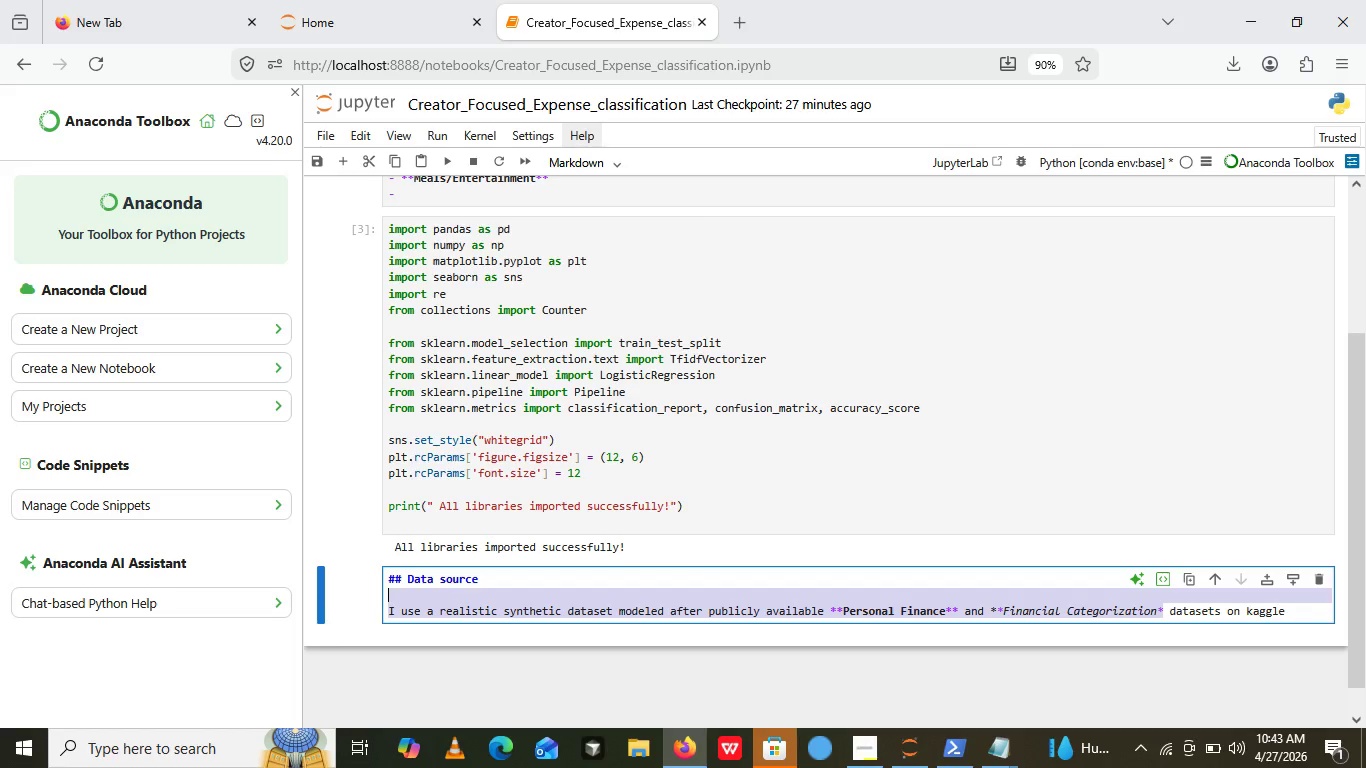 
key(Control+Z)
 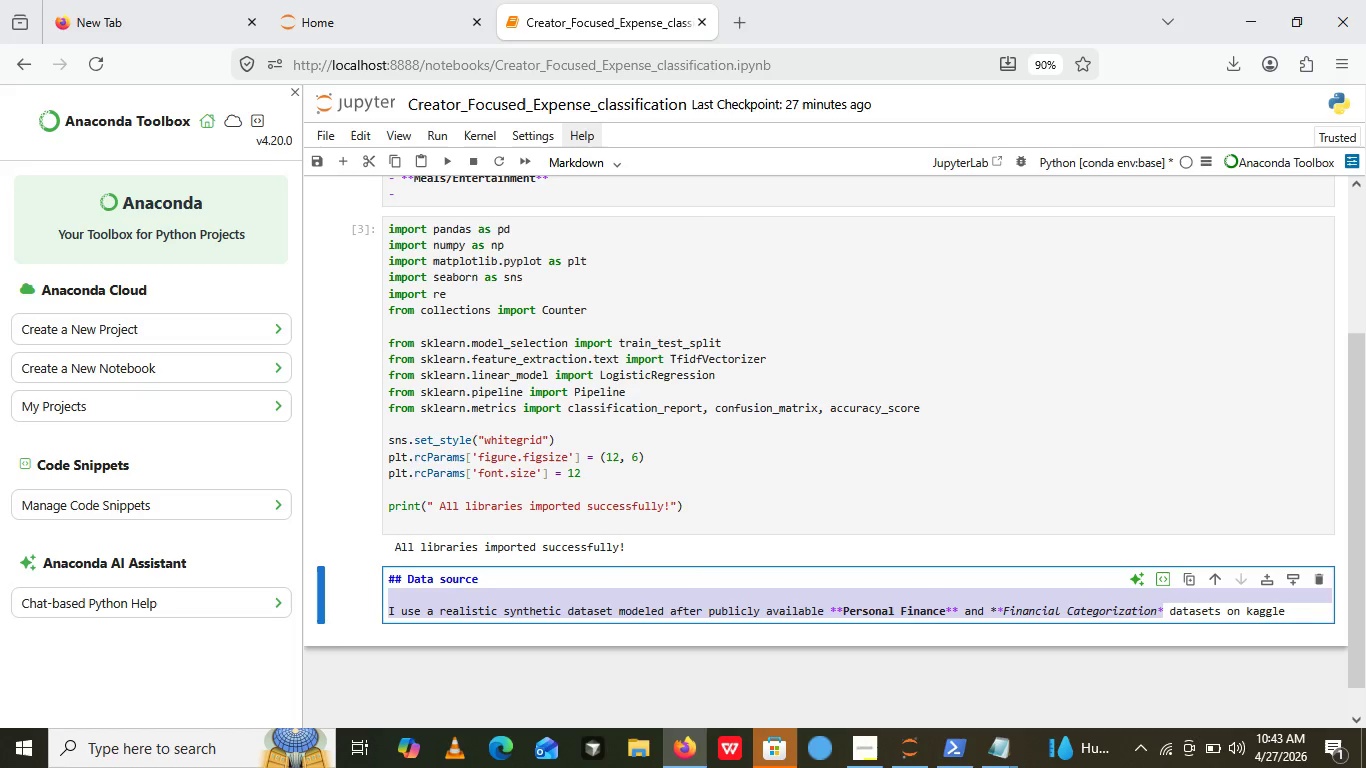 
left_click([1157, 596])
 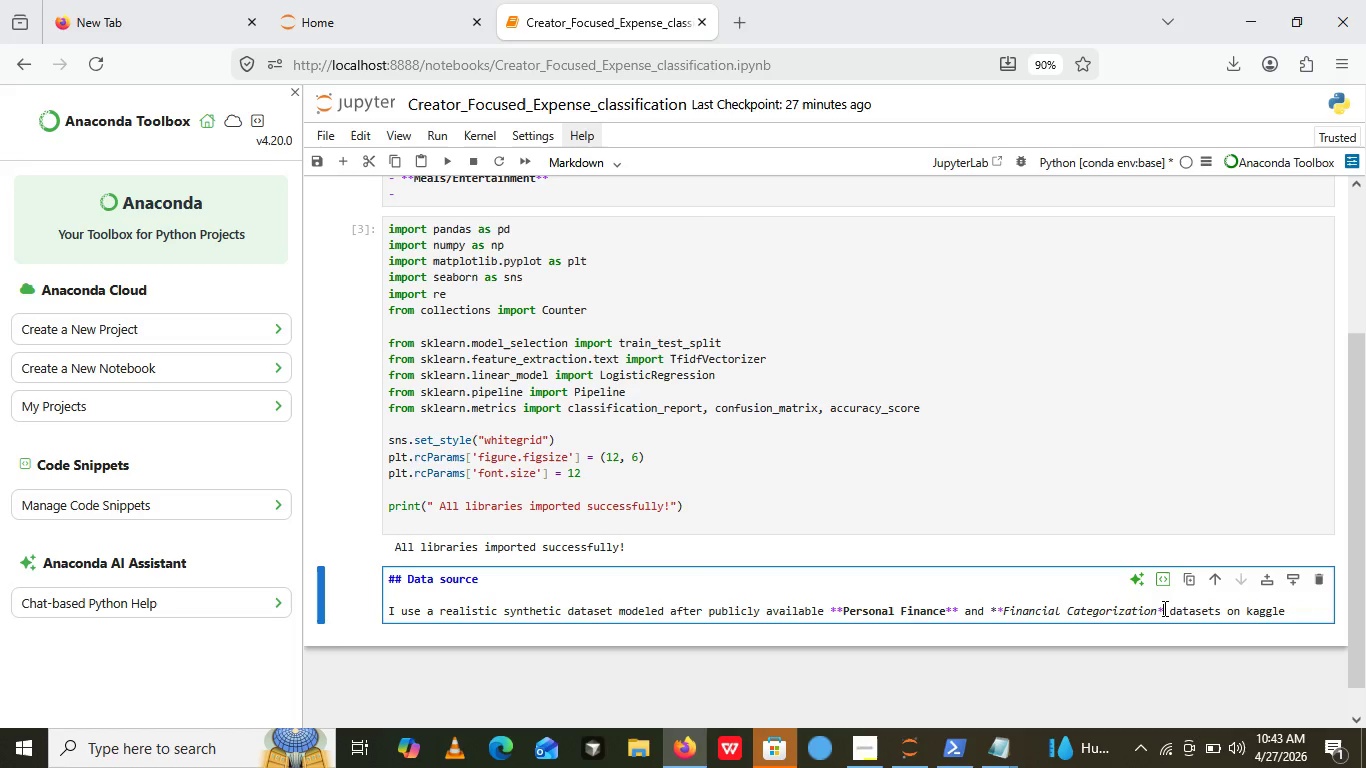 
left_click([1163, 608])
 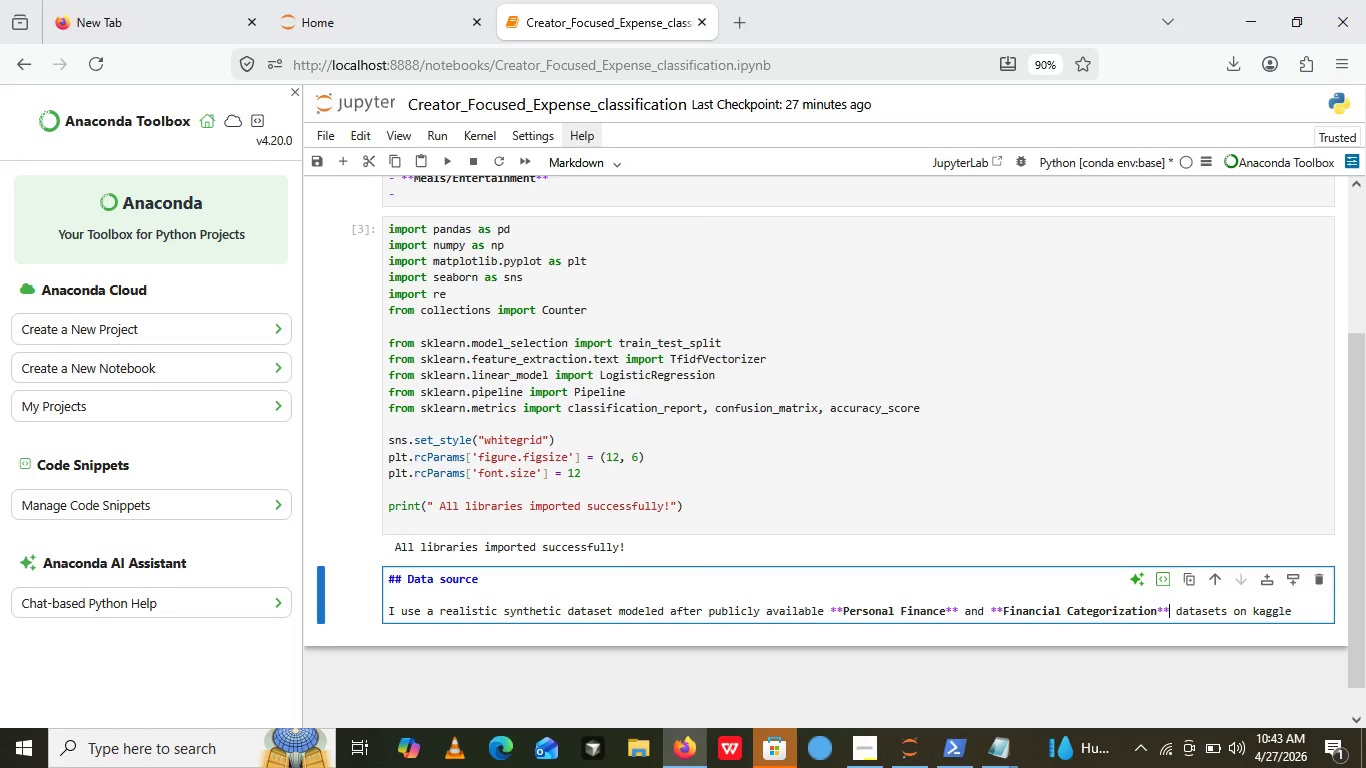 
key(Shift+8)
 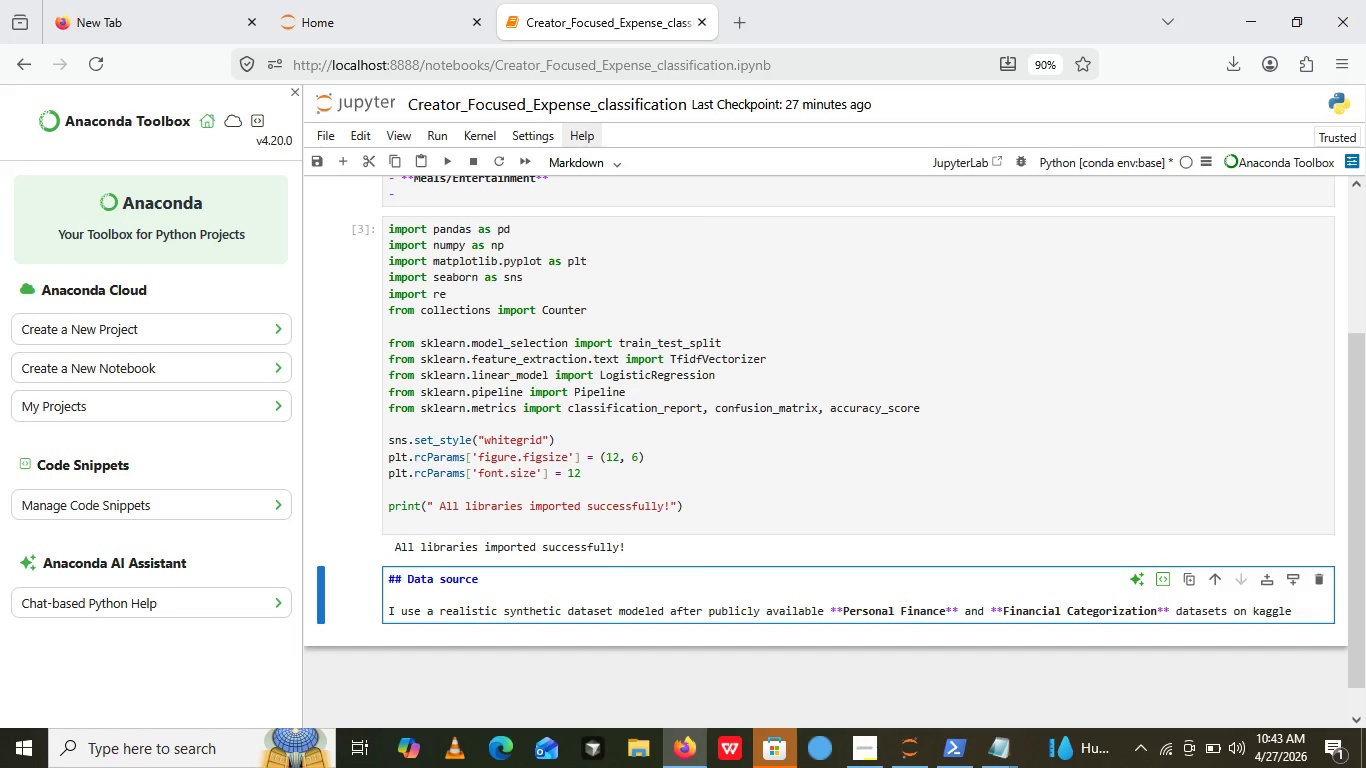 
wait(11.14)
 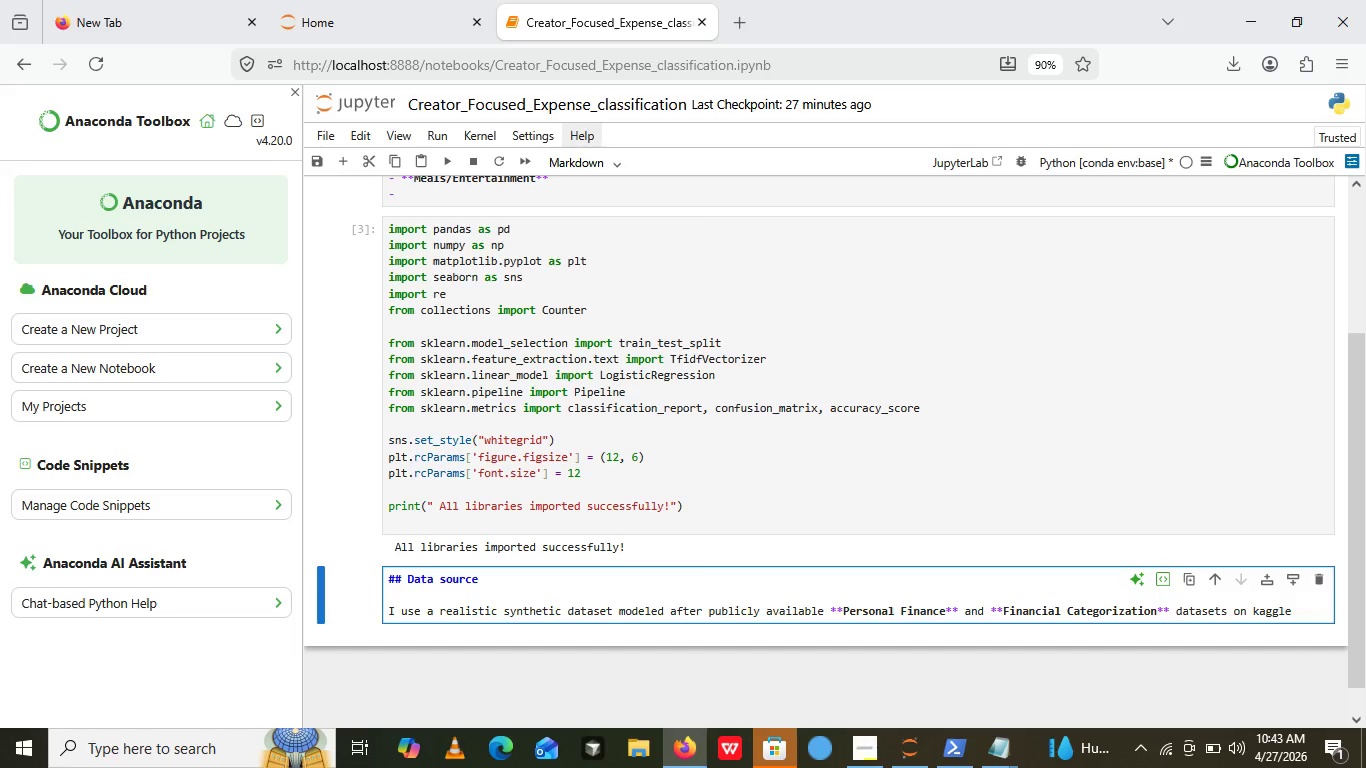 
left_click([1298, 612])
 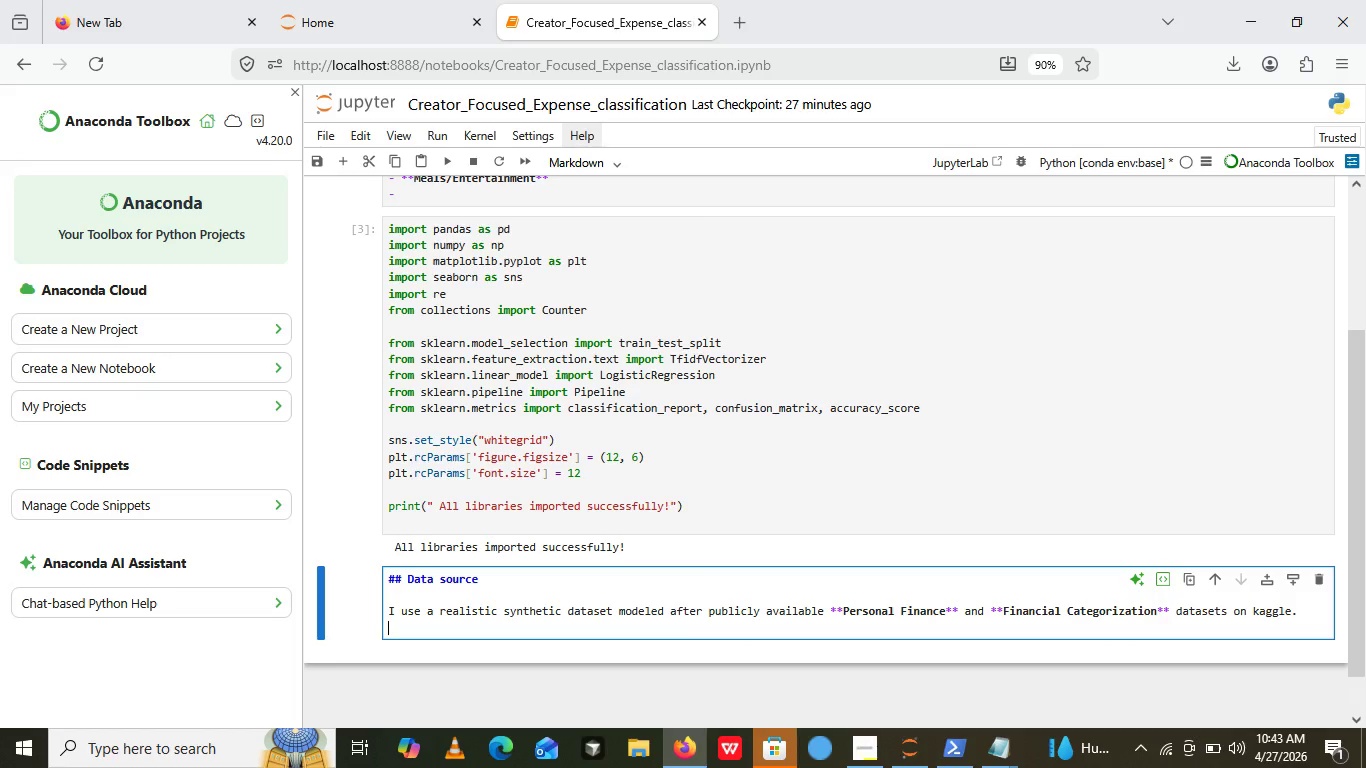 
key(Period)
 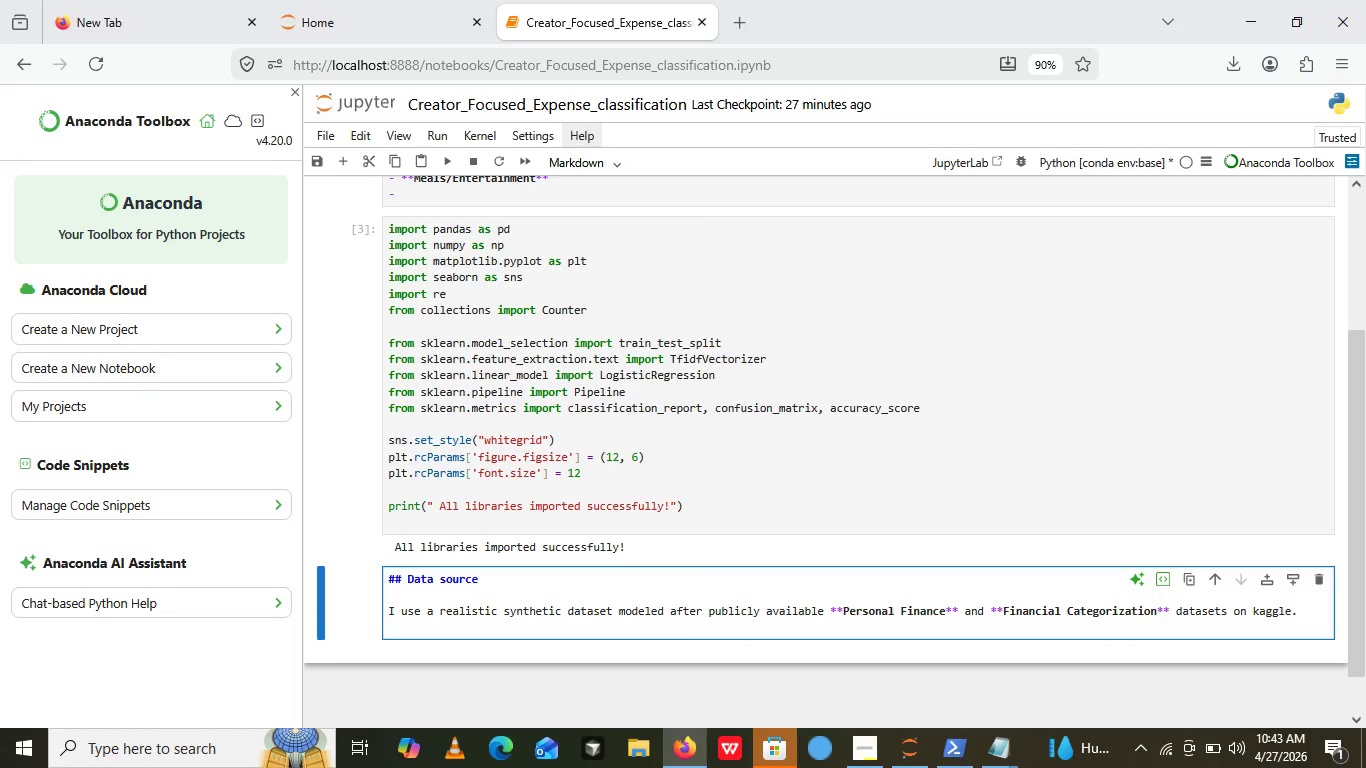 
key(Enter)
 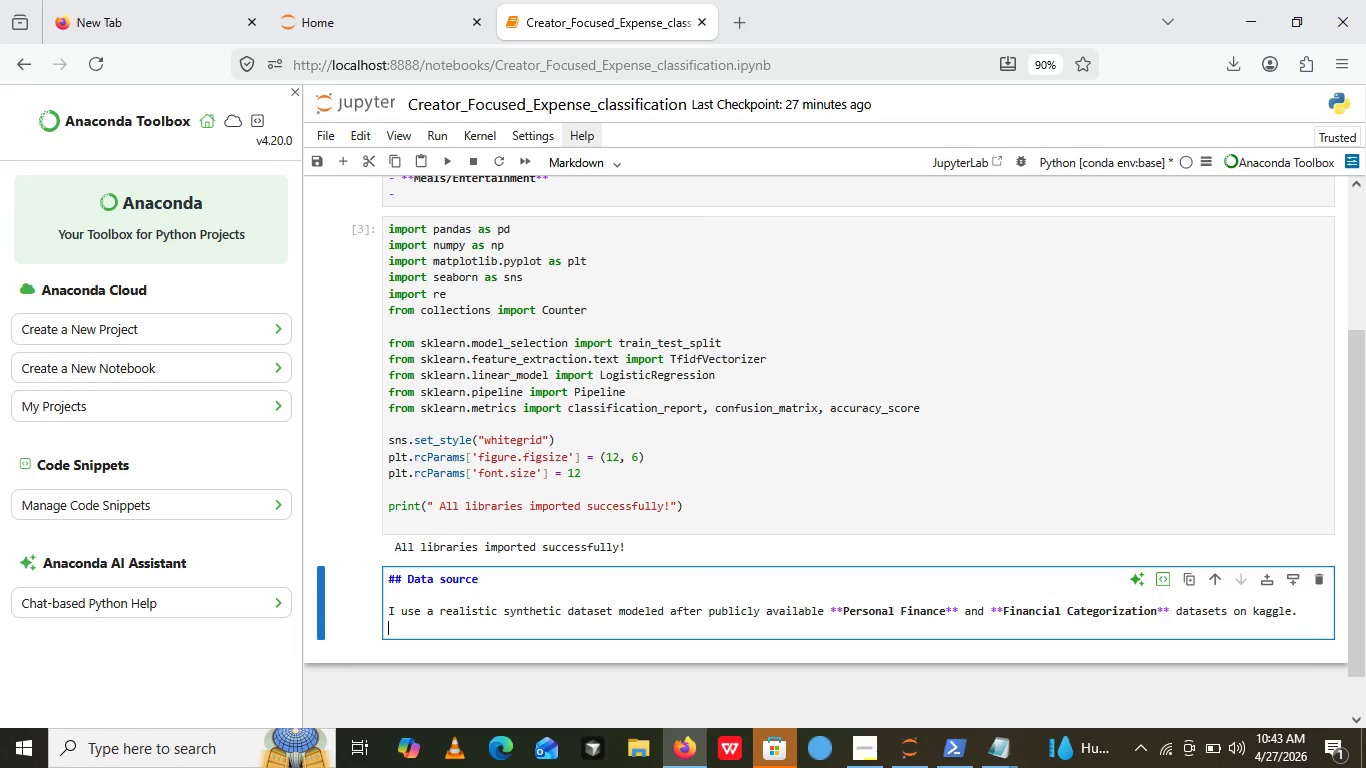 
wait(5.52)
 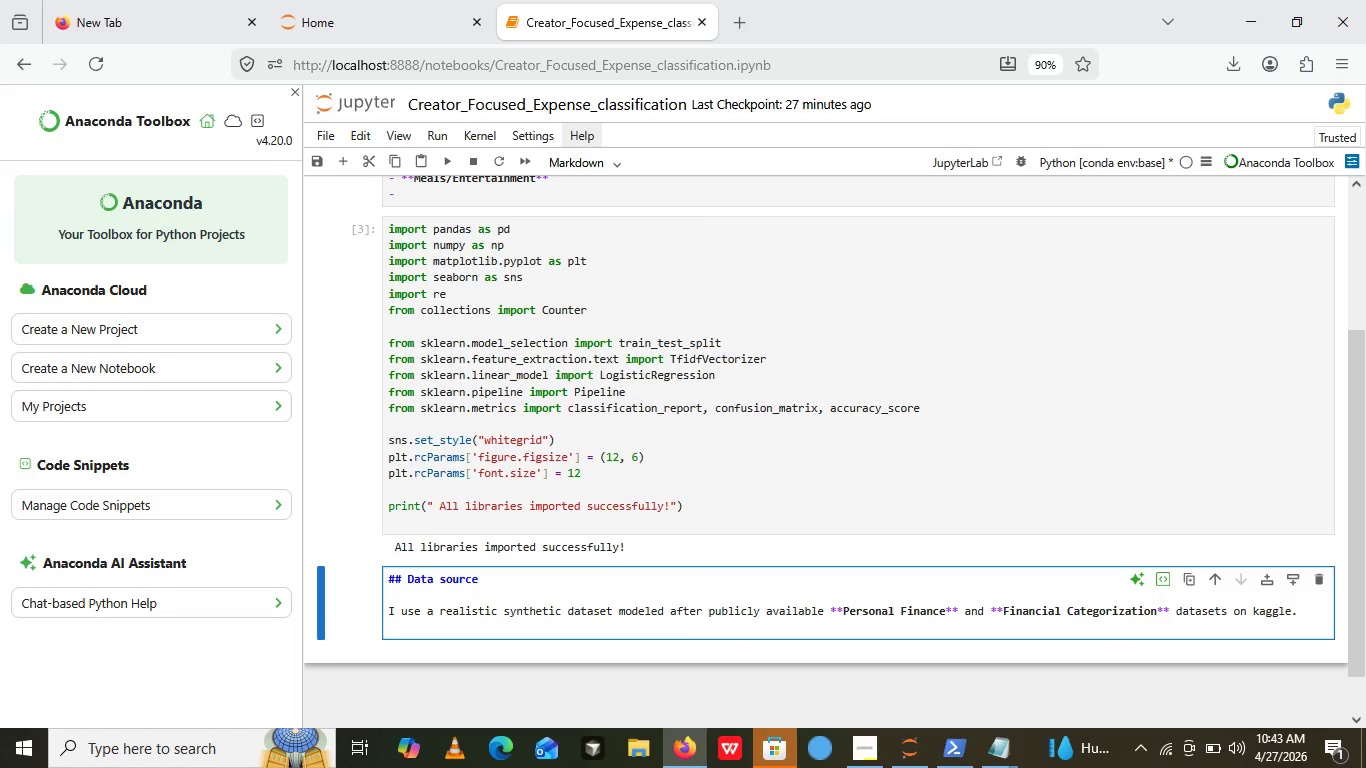 
key(Backspace)
 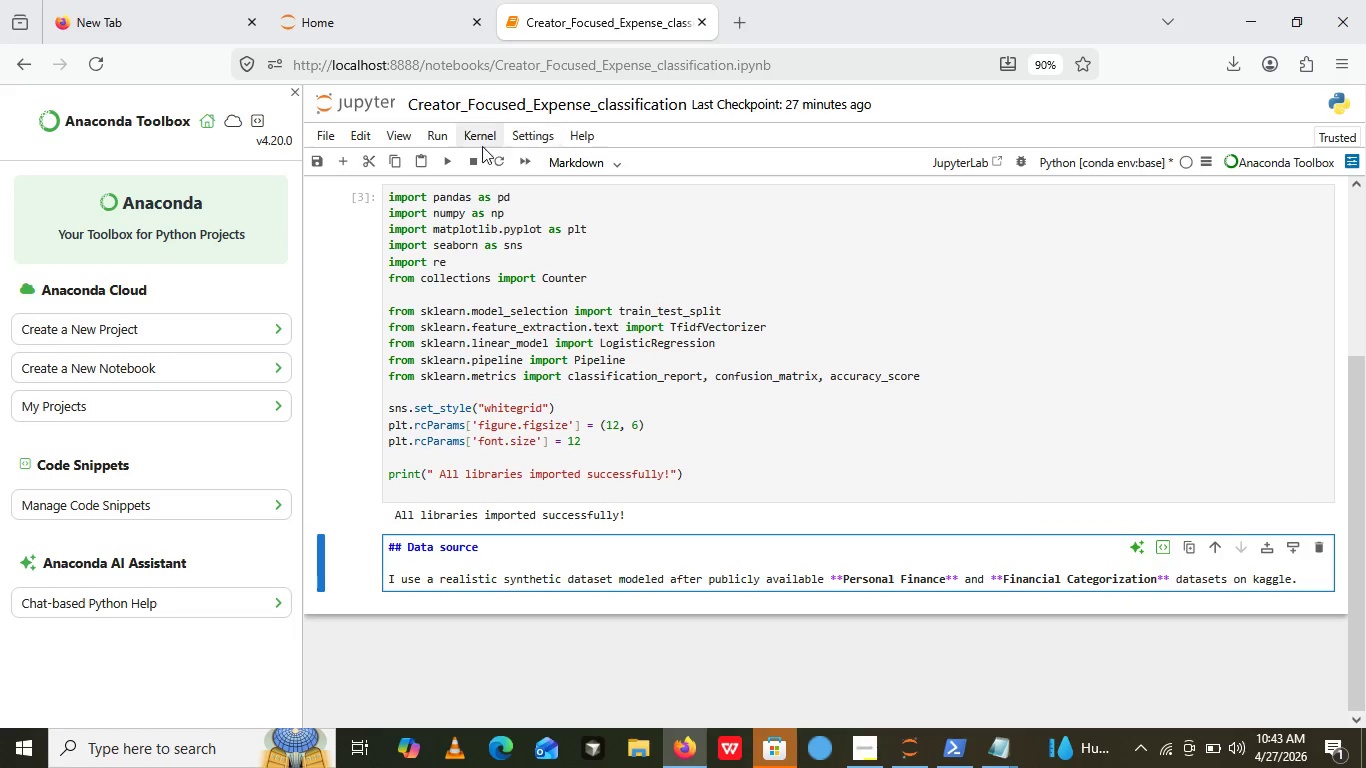 
left_click([450, 166])
 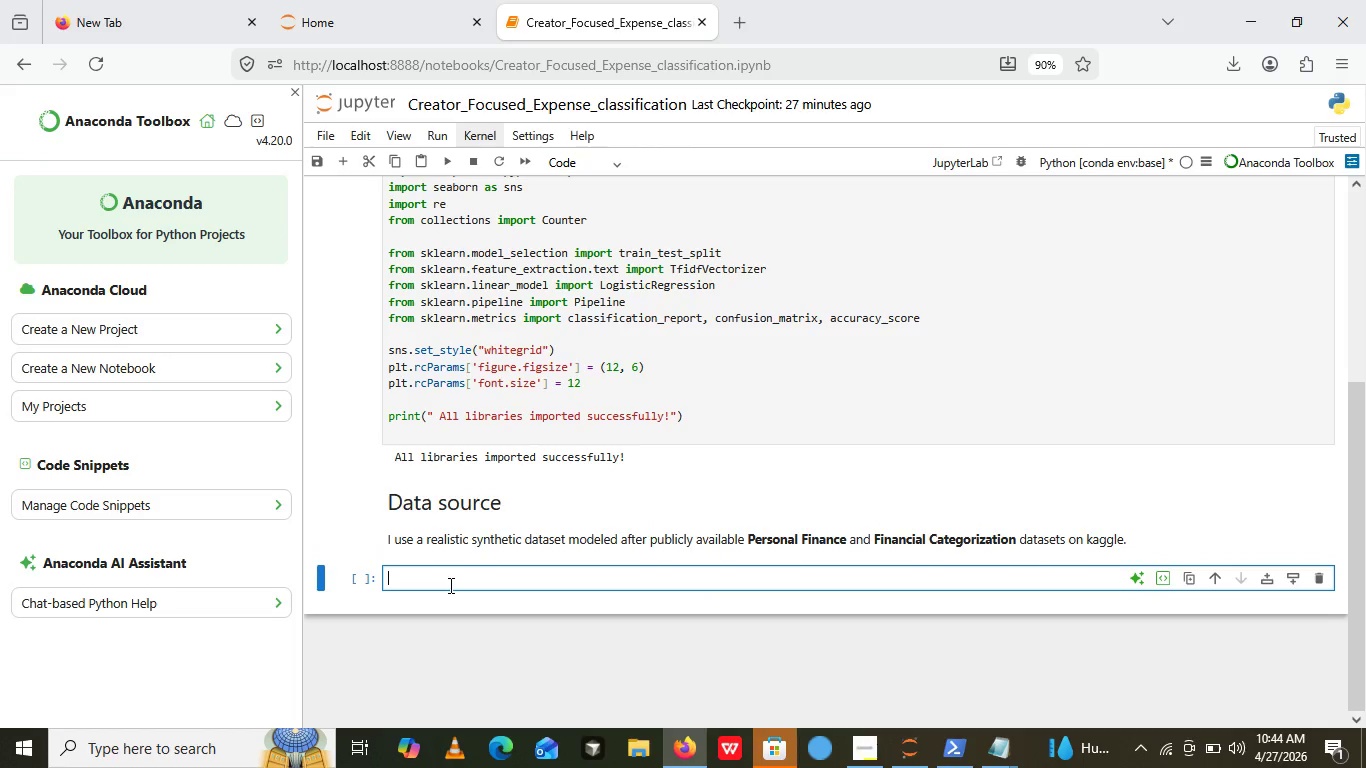 
left_click([449, 585])
 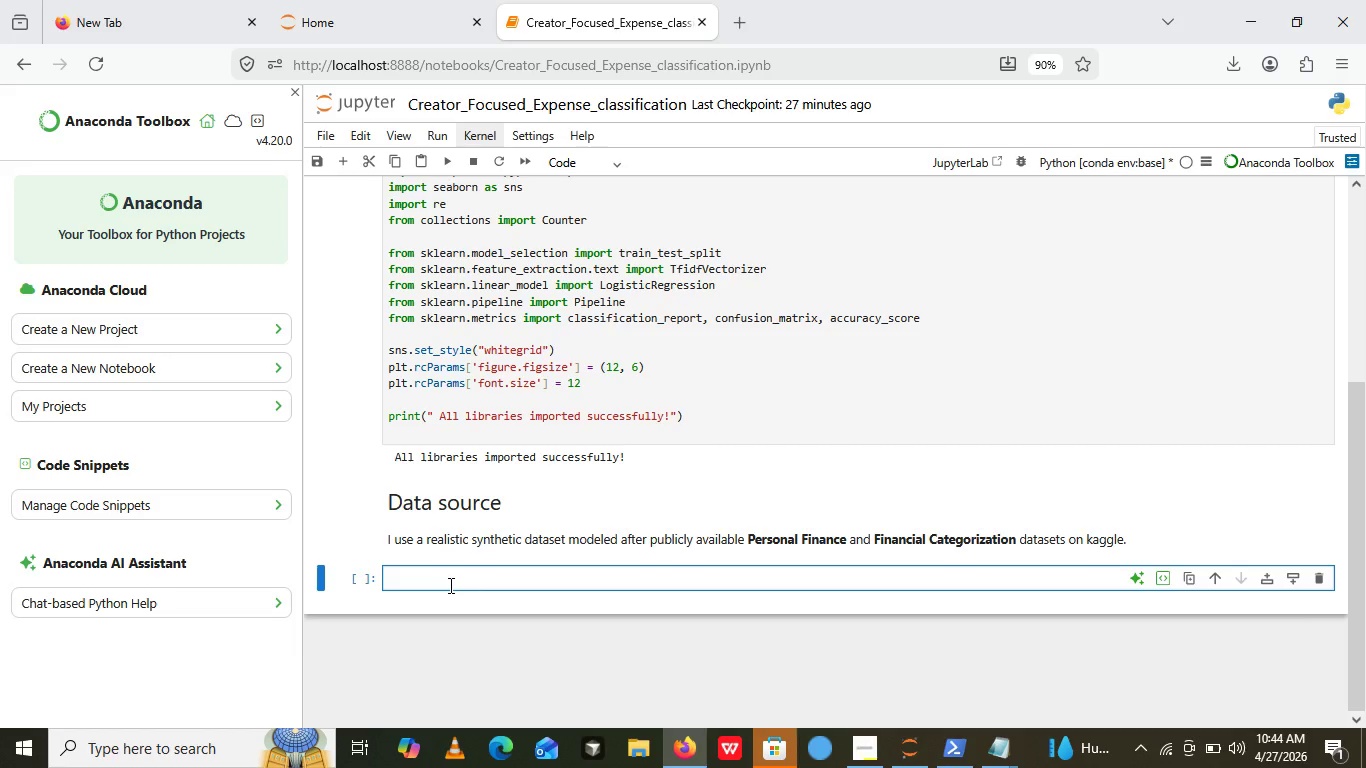 
wait(12.28)
 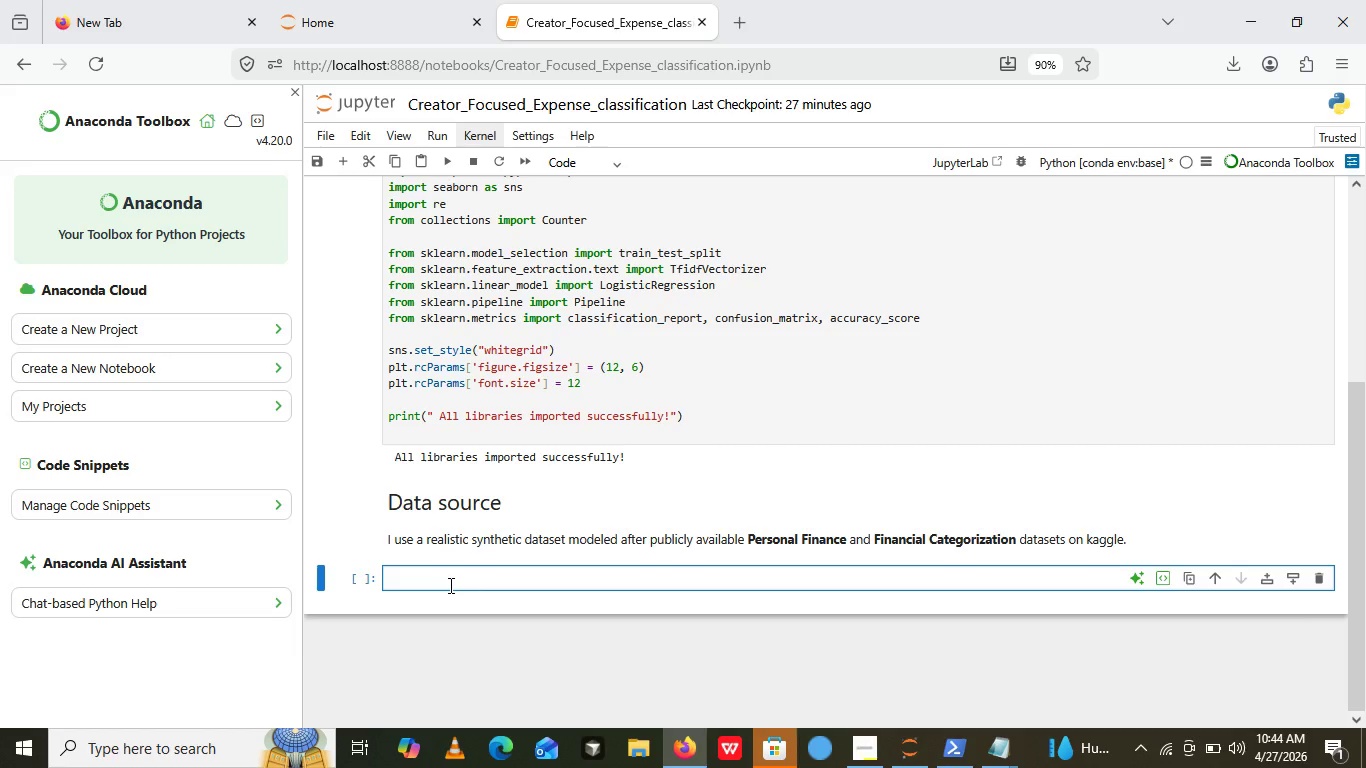 
left_click([449, 585])
 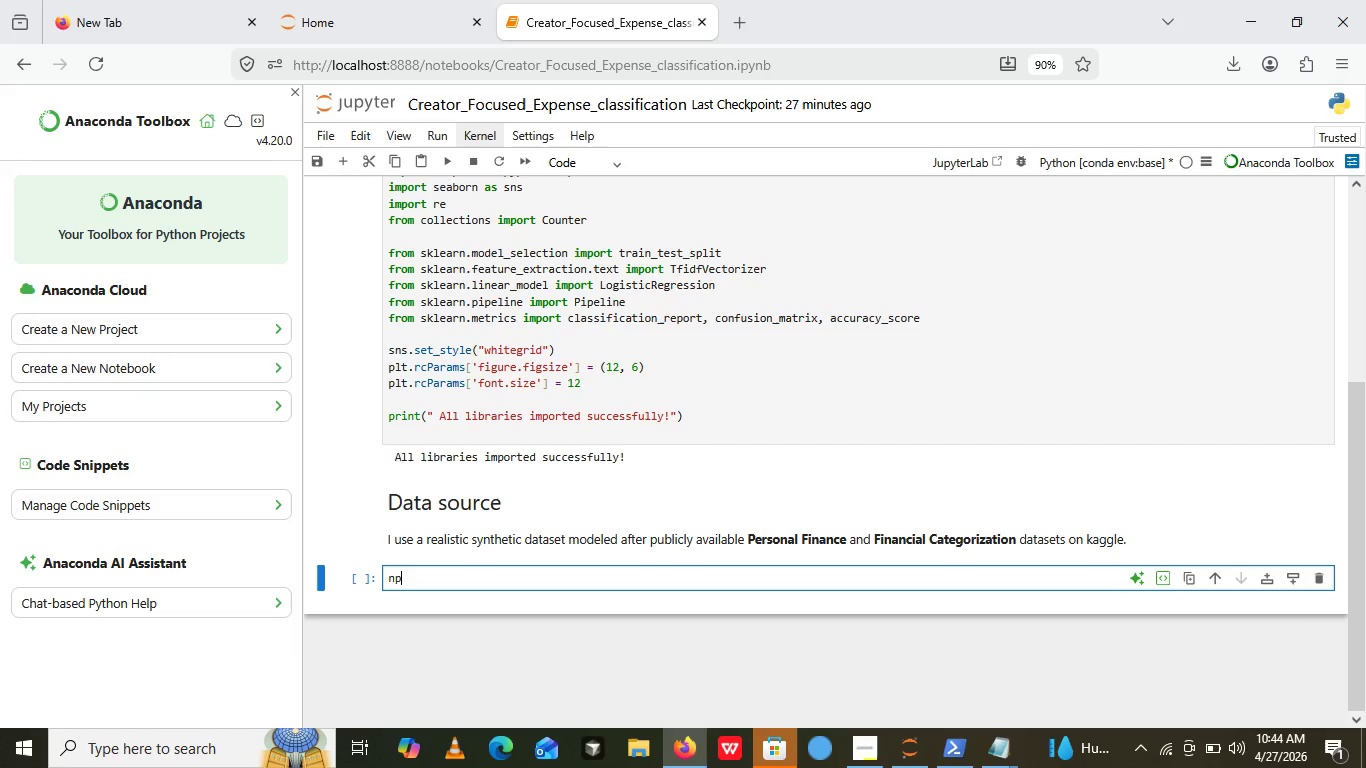 
type(np.)
 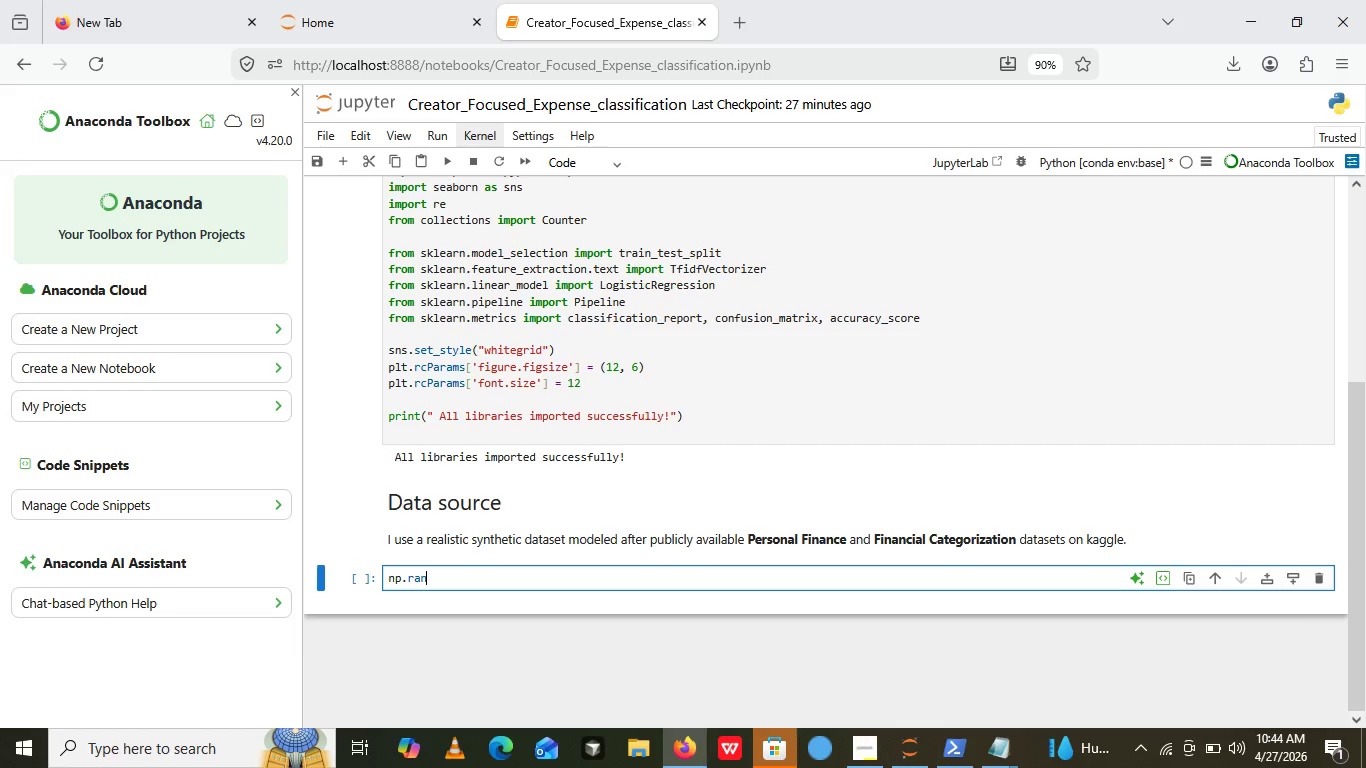 
type(random.seed())
 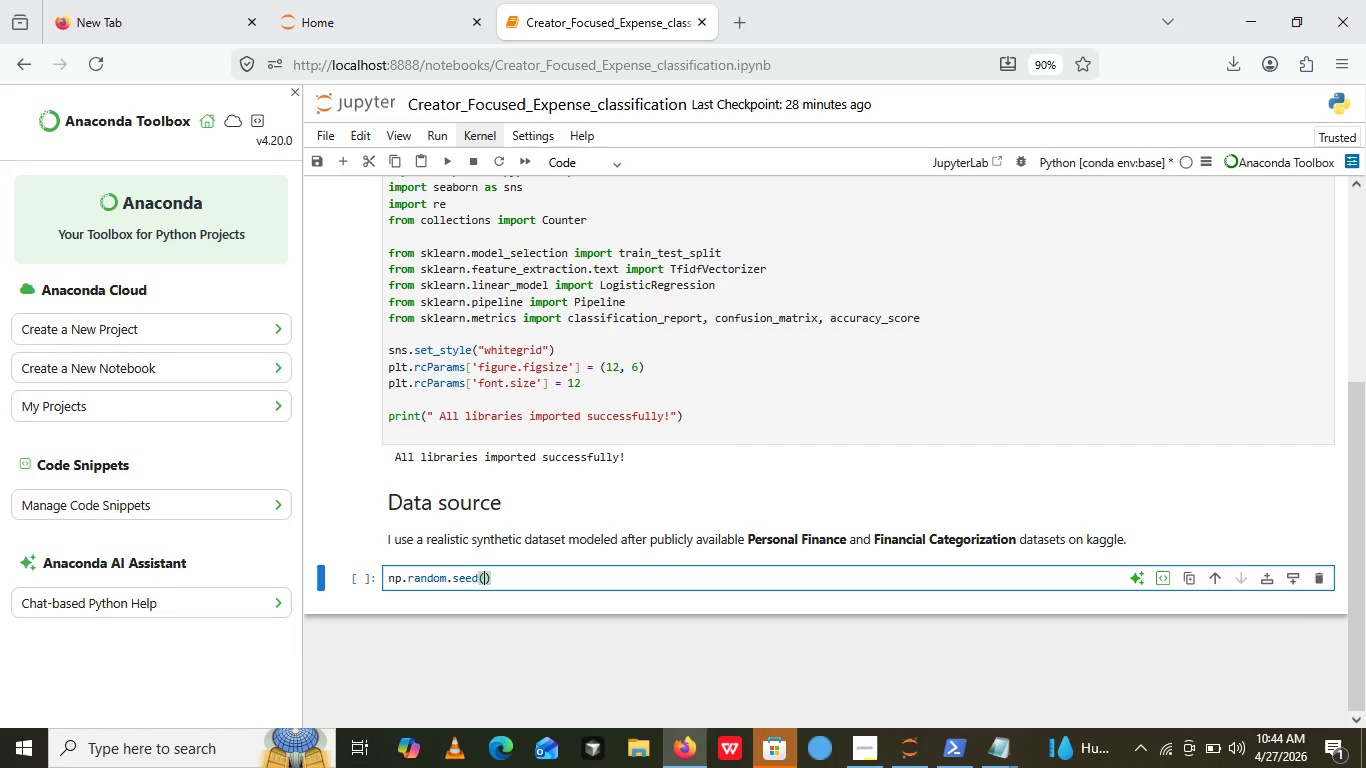 
key(ArrowLeft)
 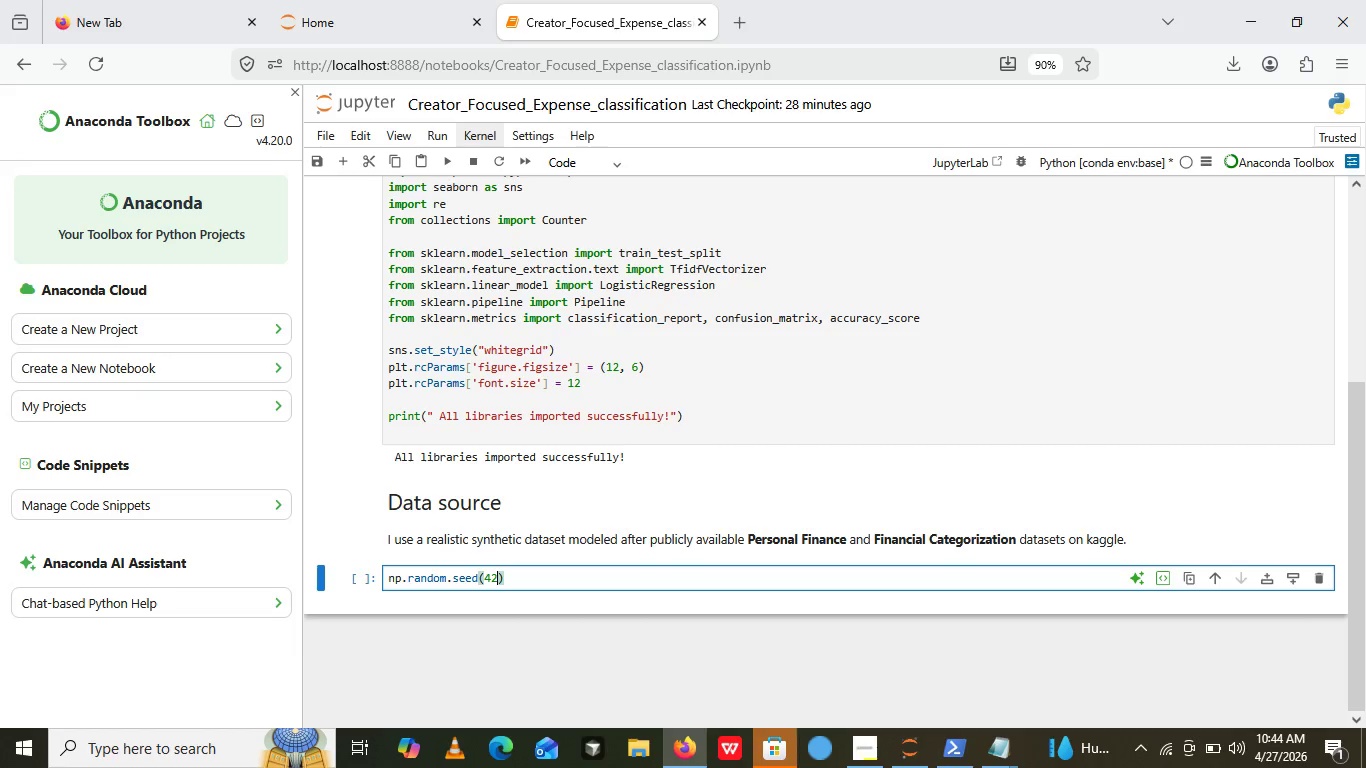 
type(42)
 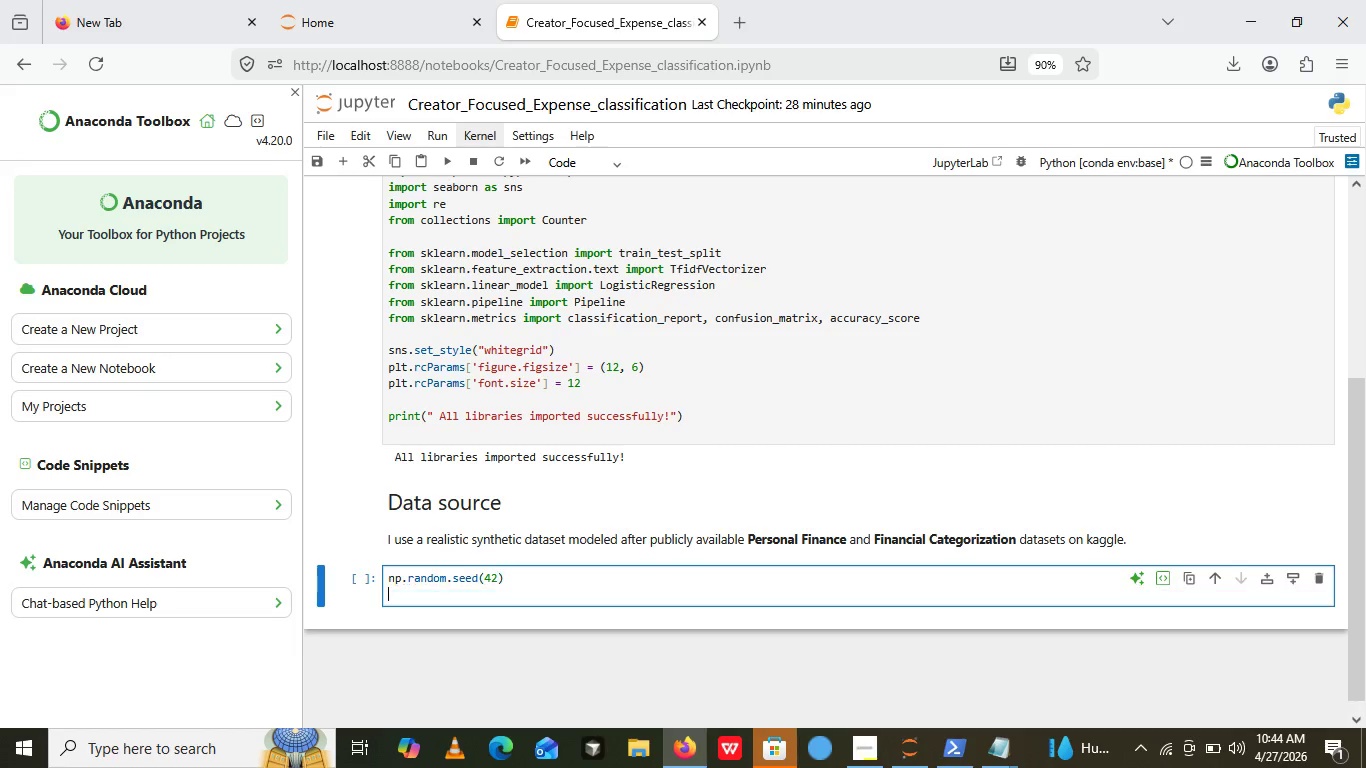 
key(ArrowRight)
 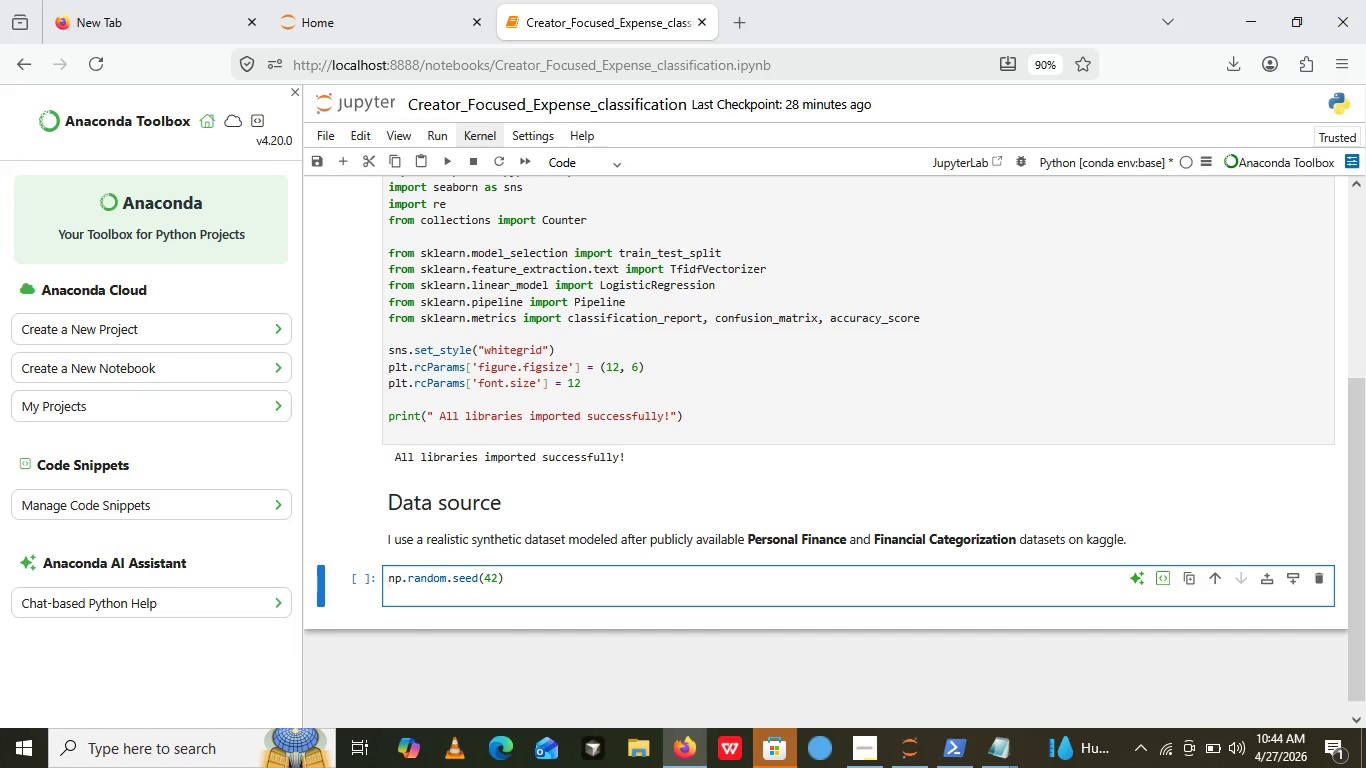 
key(Enter)
 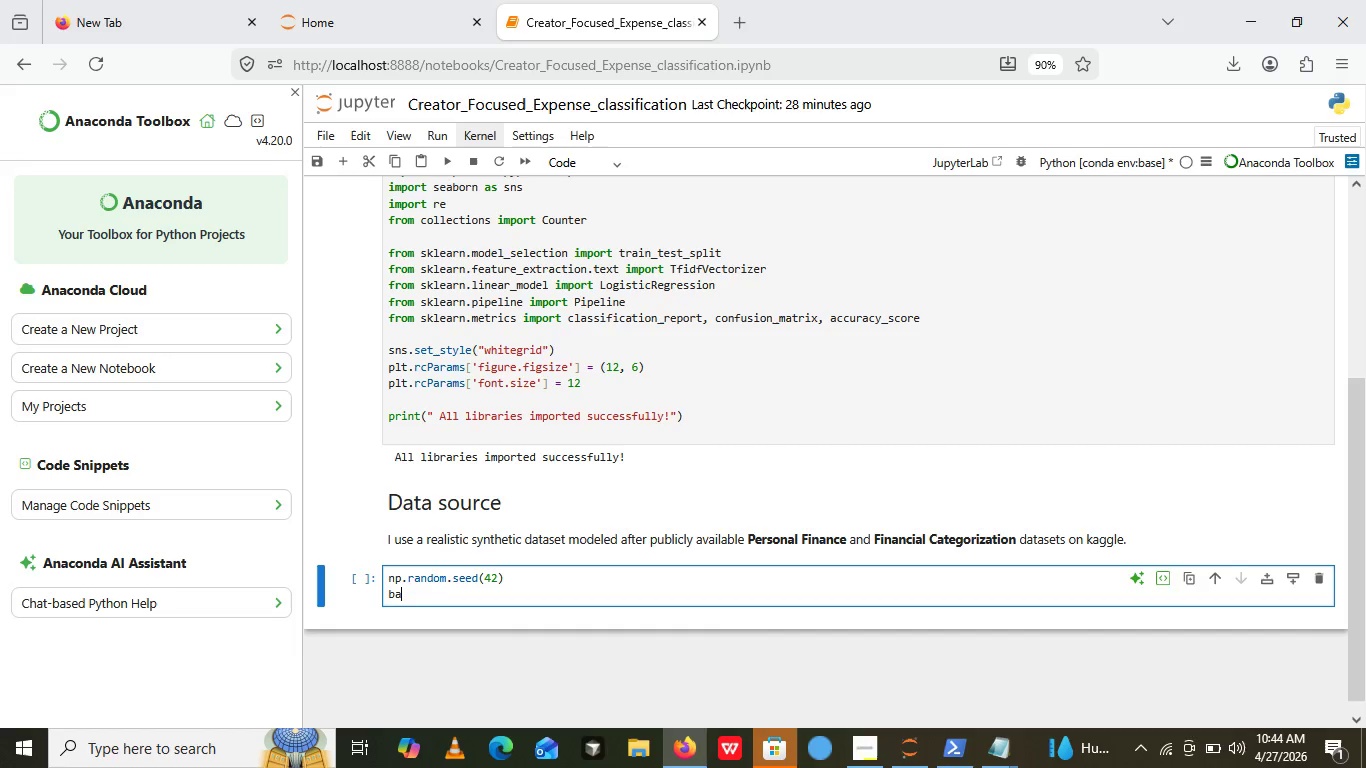 
type(base_descr)
 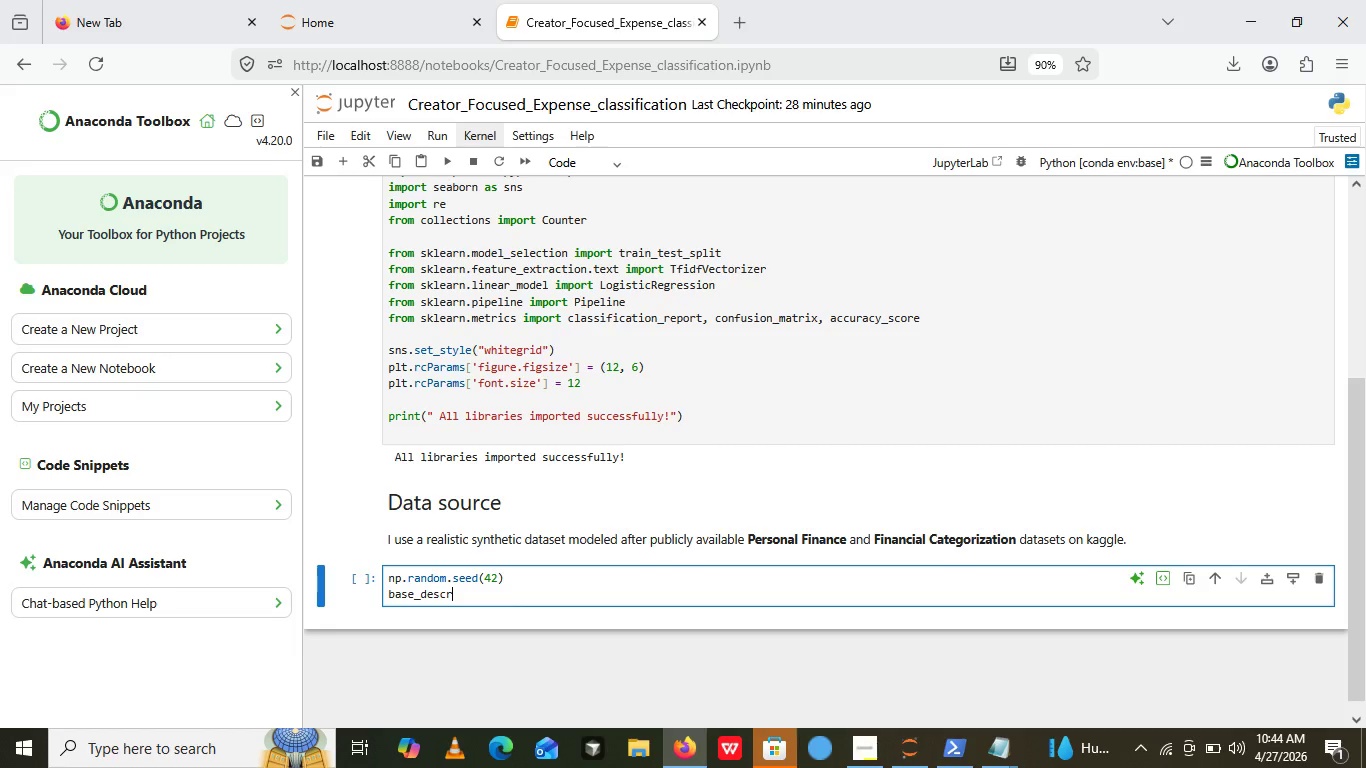 
wait(5.39)
 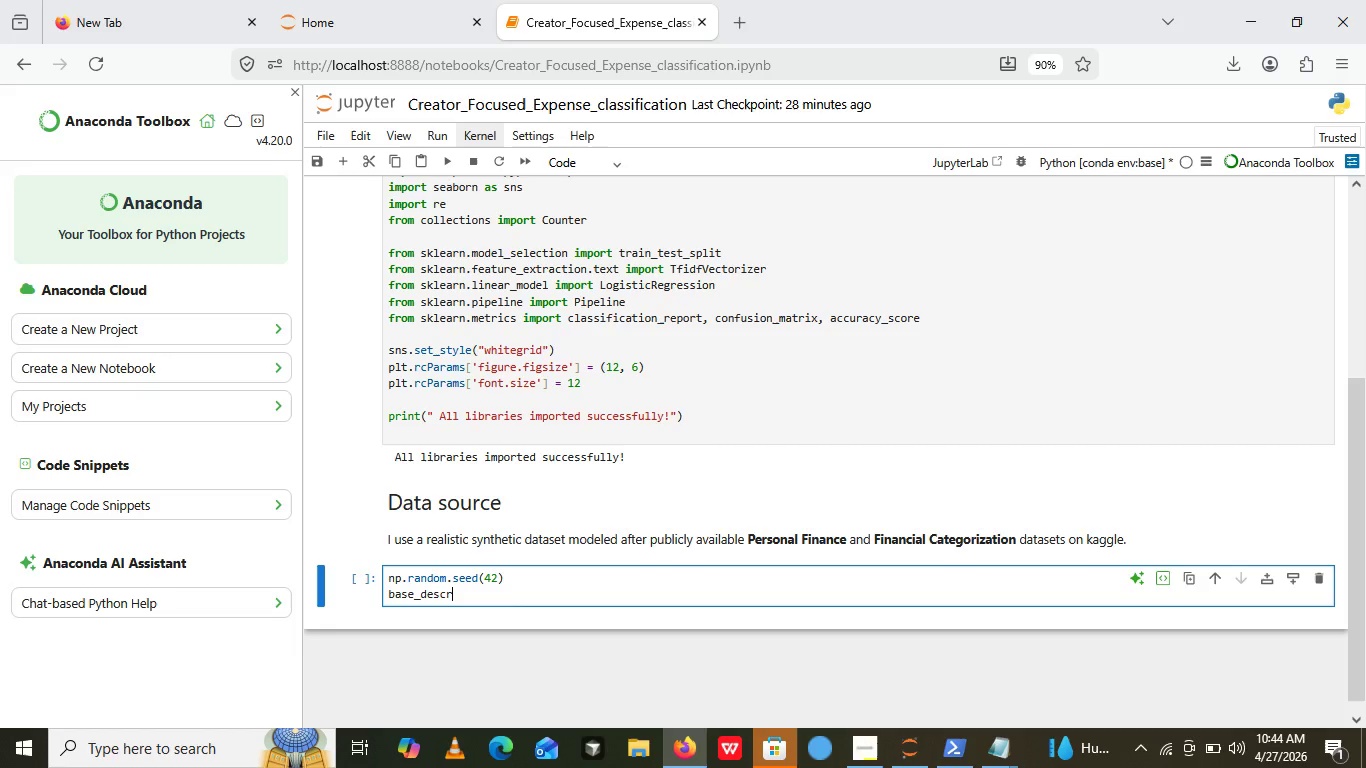 
type(iption = [)
 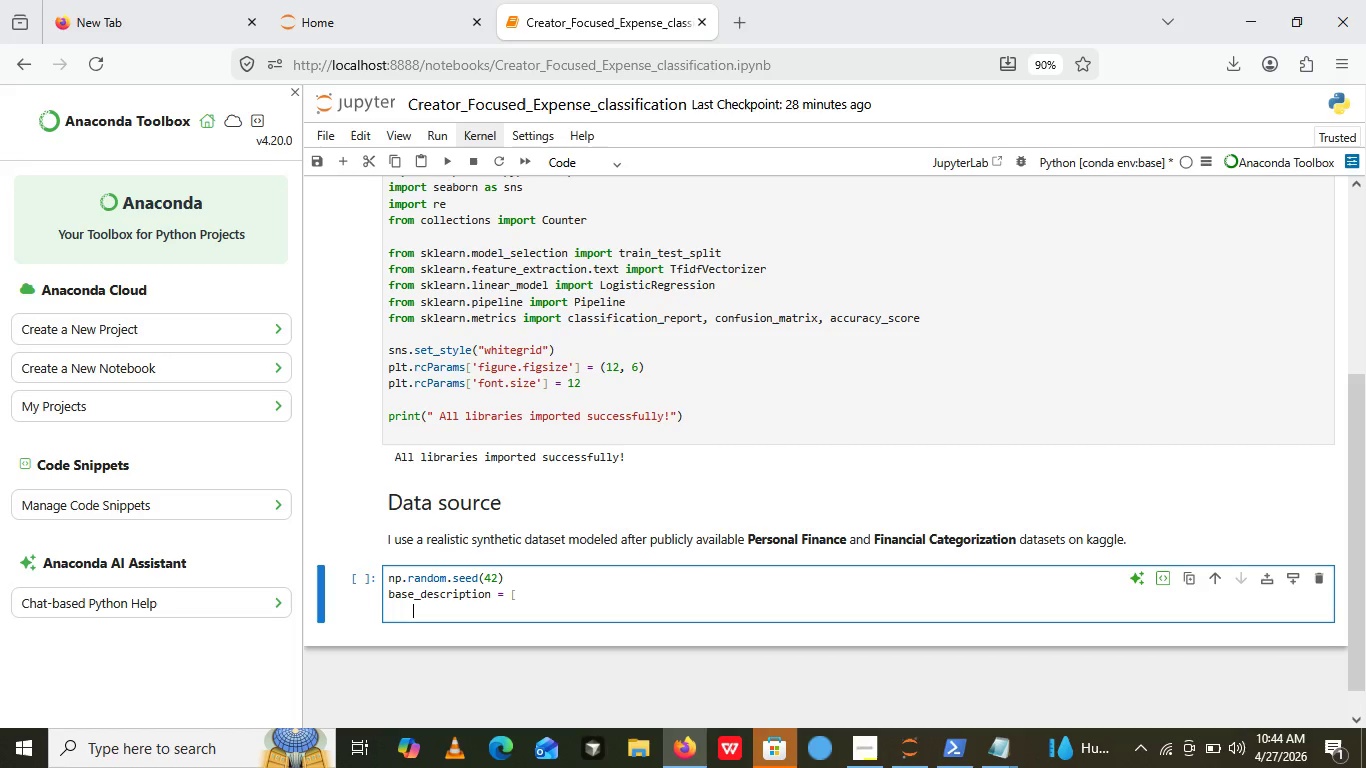 
key(Enter)
 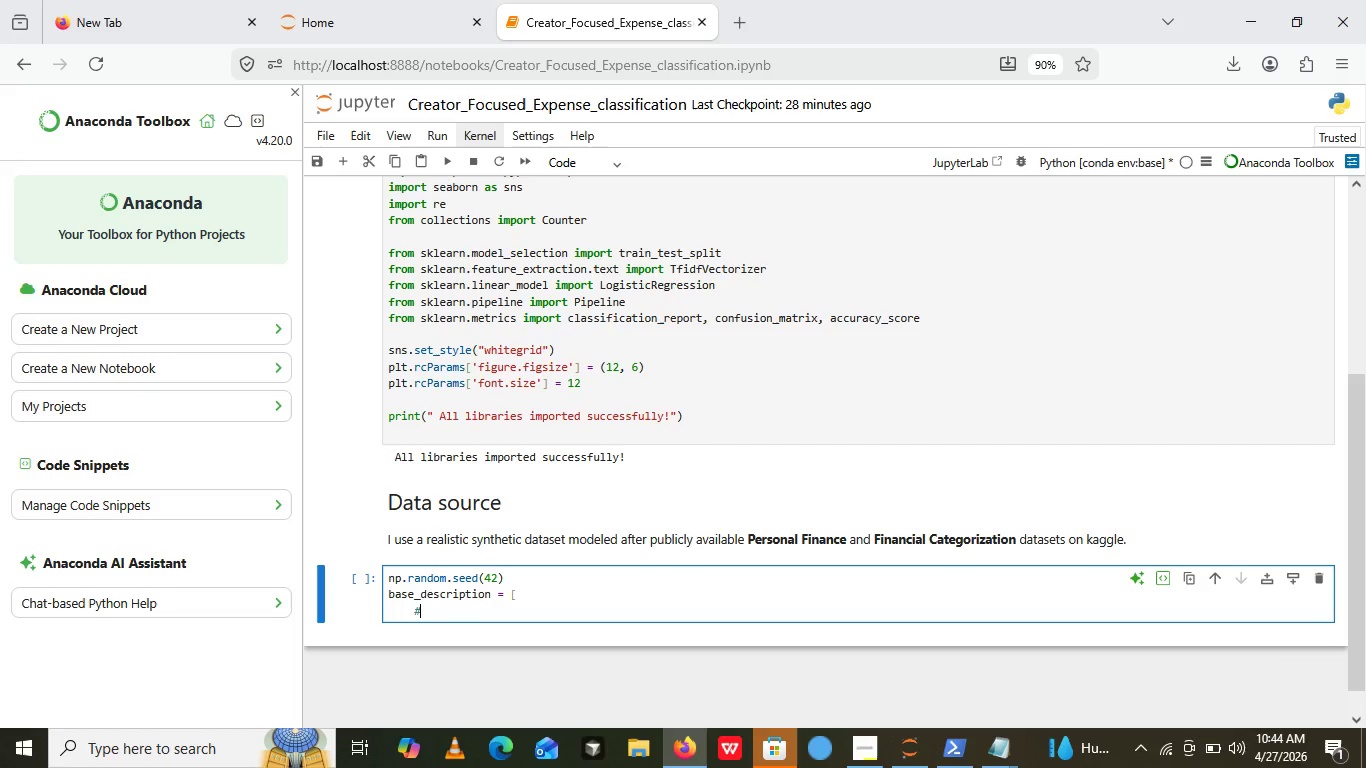 
type(# travel)
 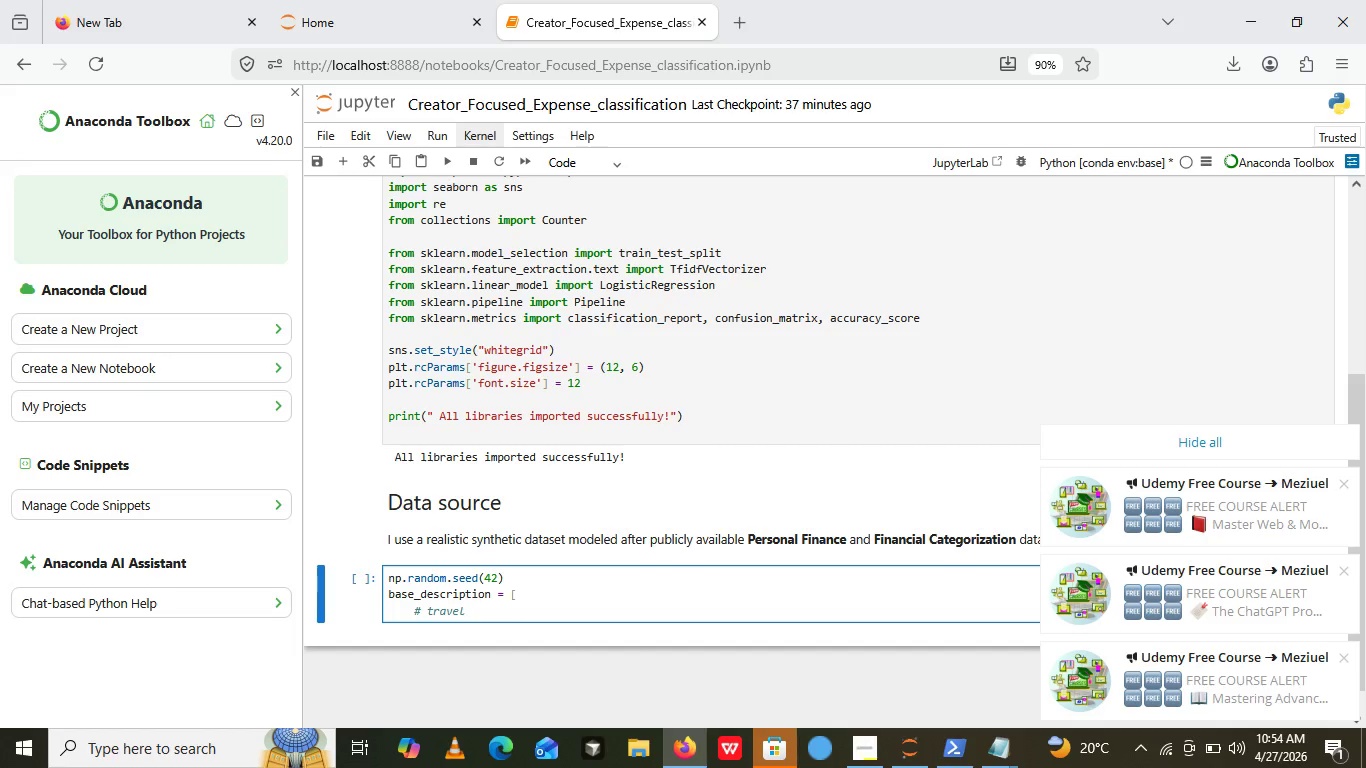 
wait(547.69)
 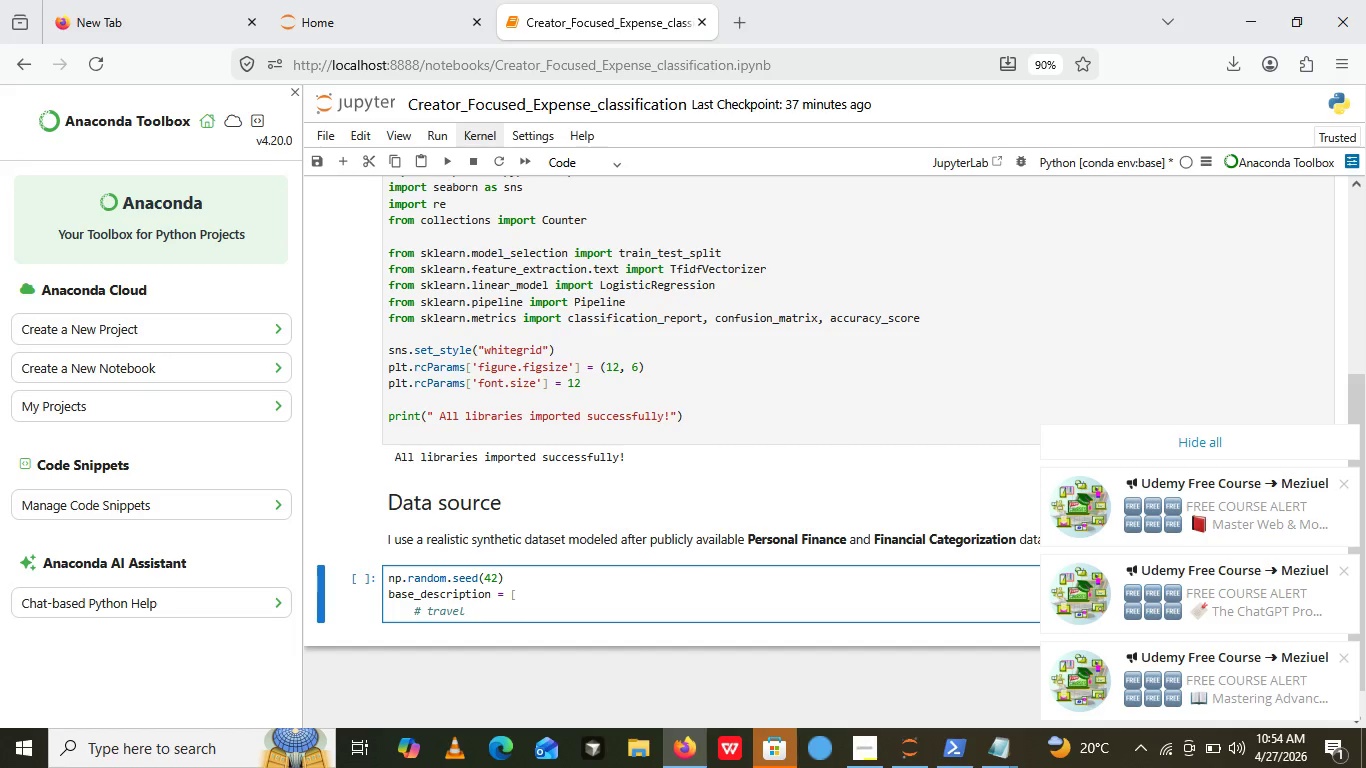 
left_click([1006, 746])
 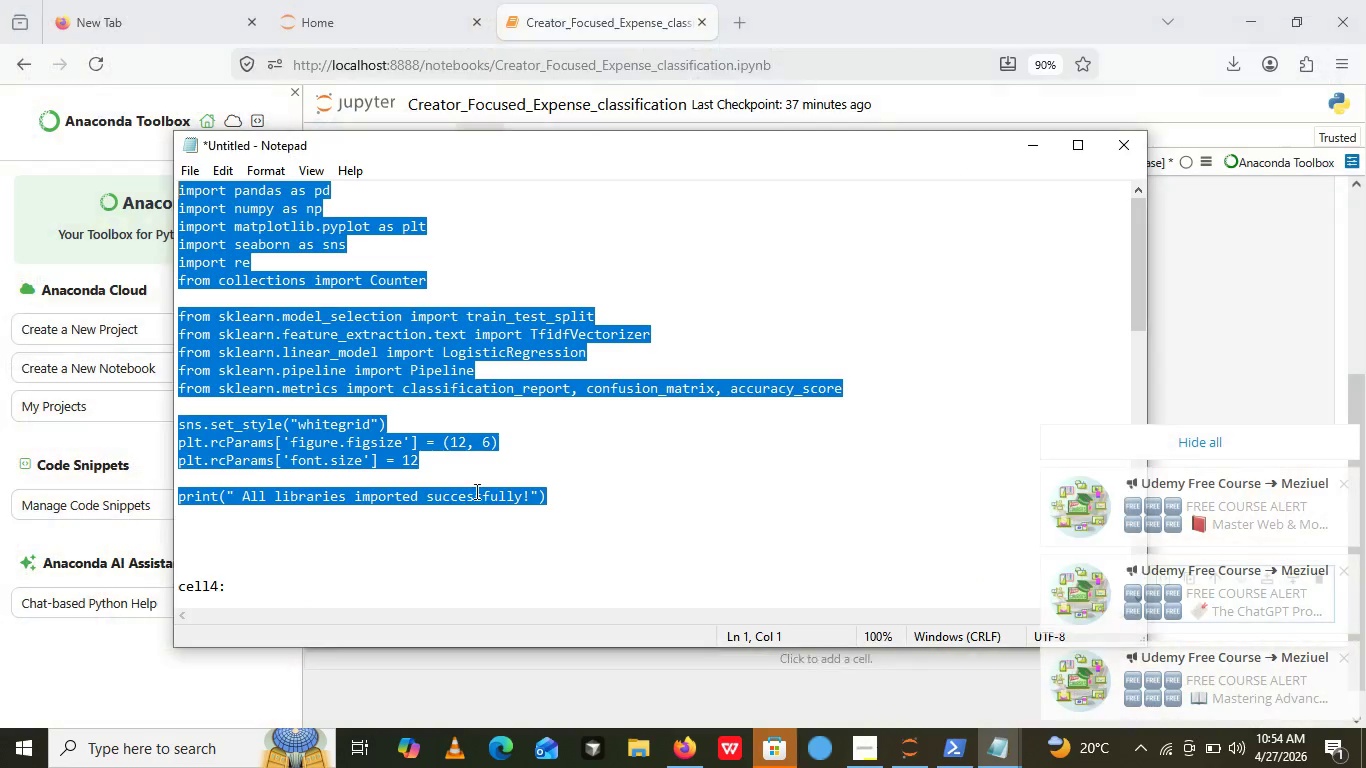 
left_click([584, 664])
 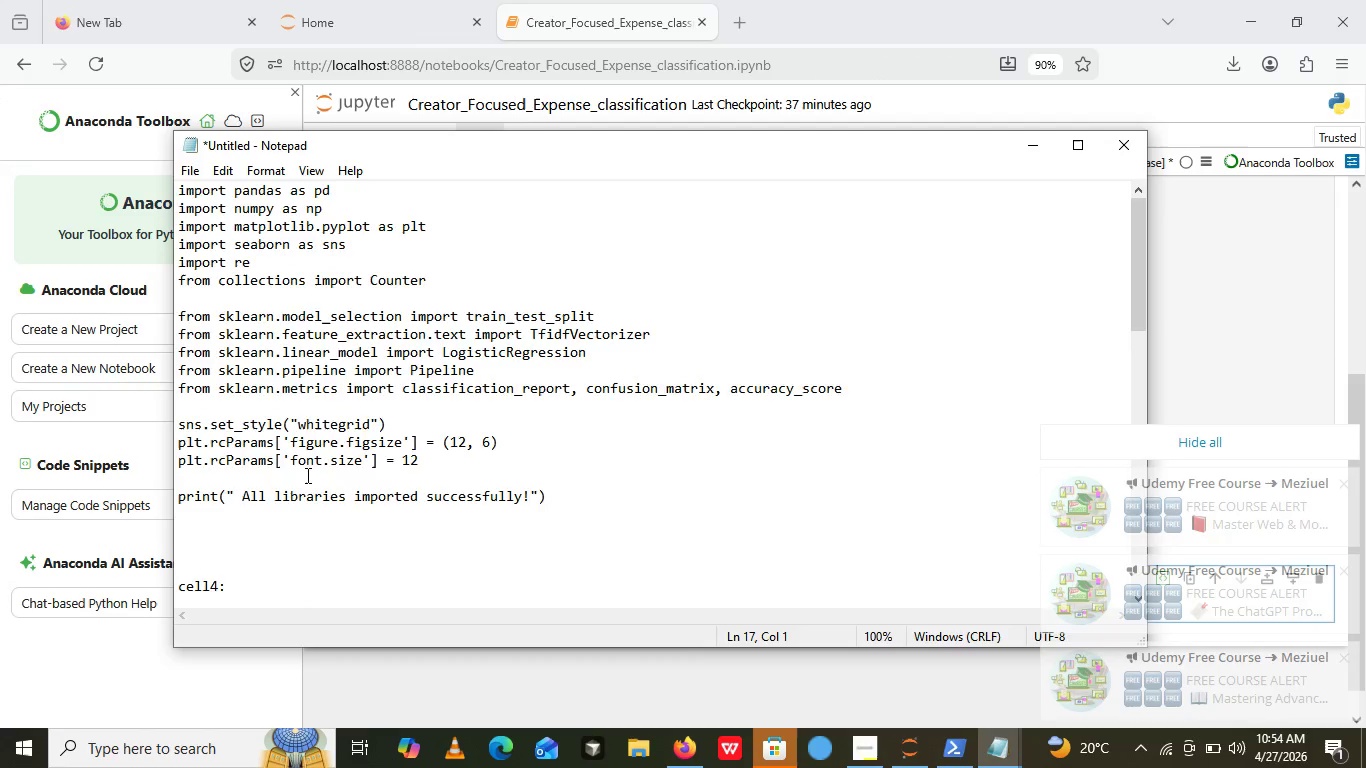 
left_click([470, 481])
 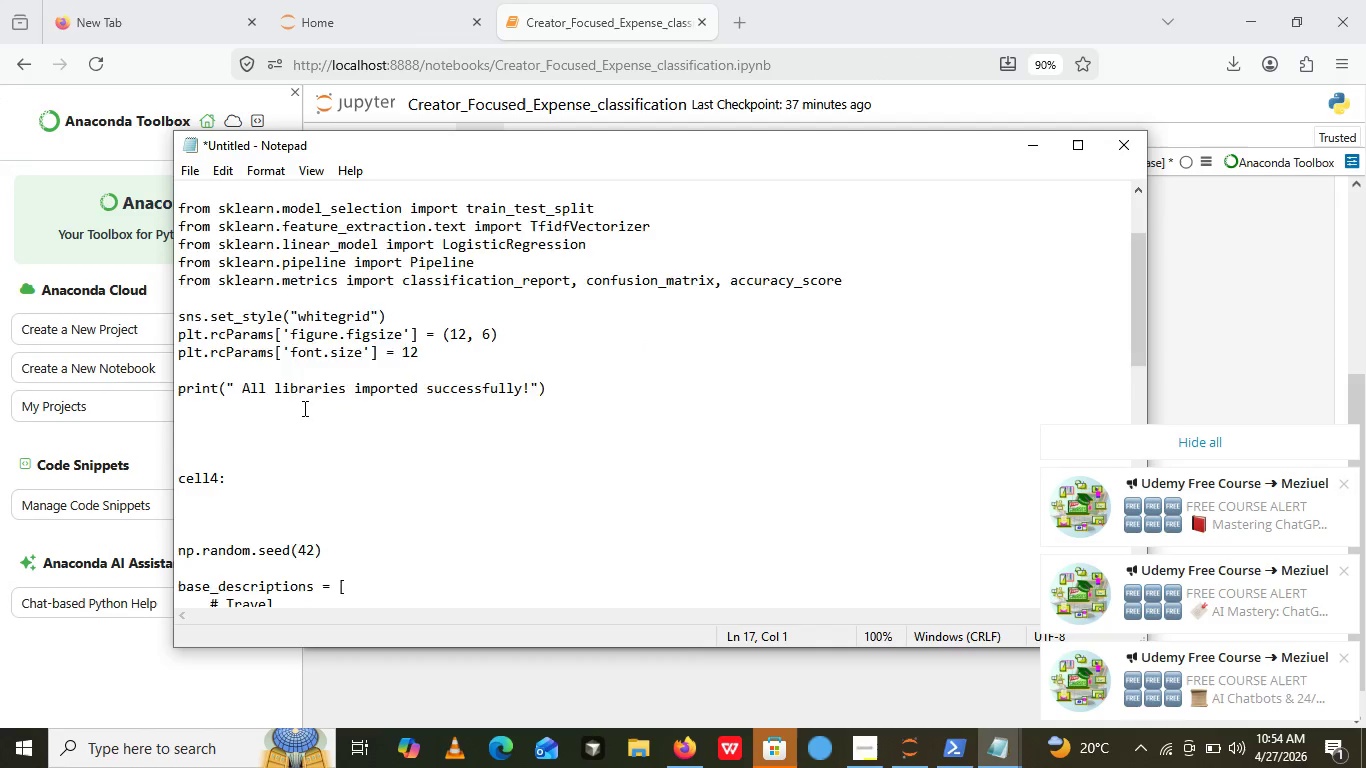 
scroll: coordinate [303, 408], scroll_direction: down, amount: 6.0
 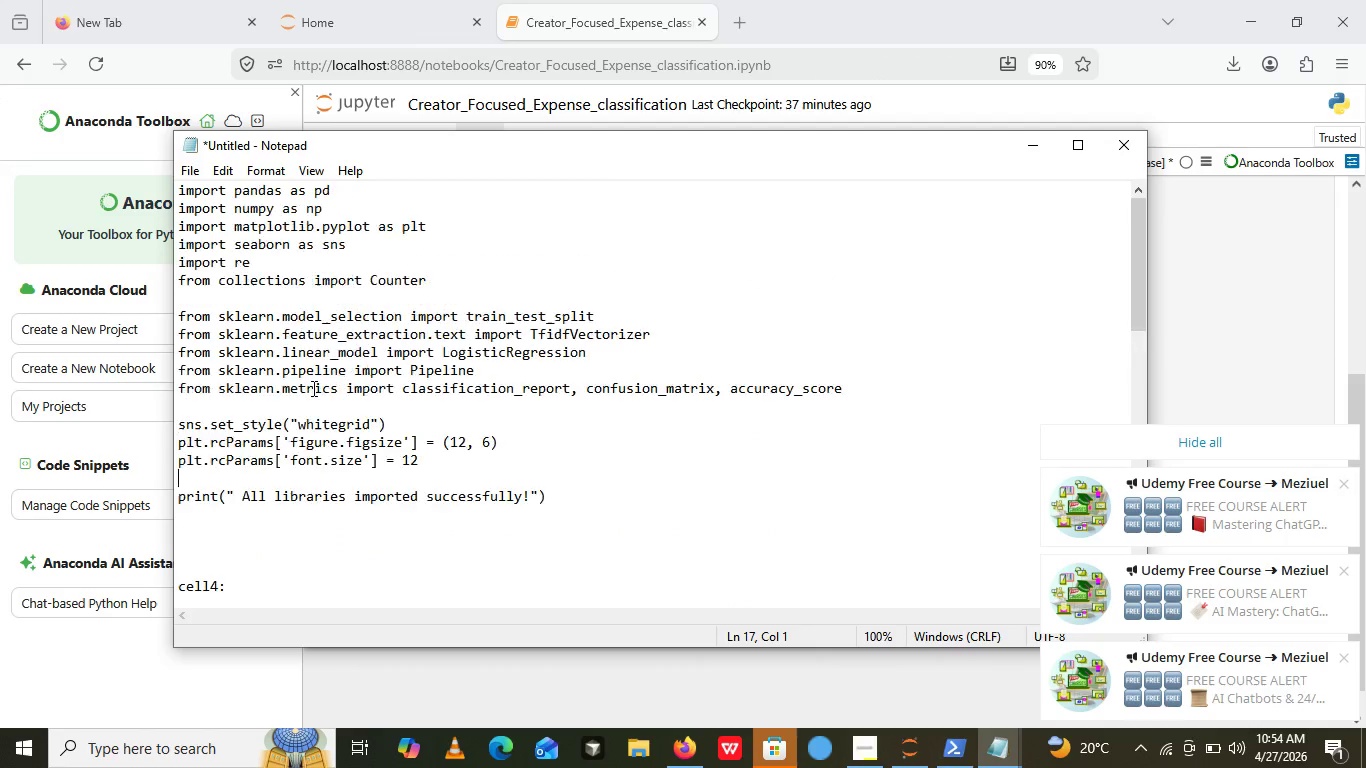 
scroll: coordinate [312, 388], scroll_direction: up, amount: 6.0
 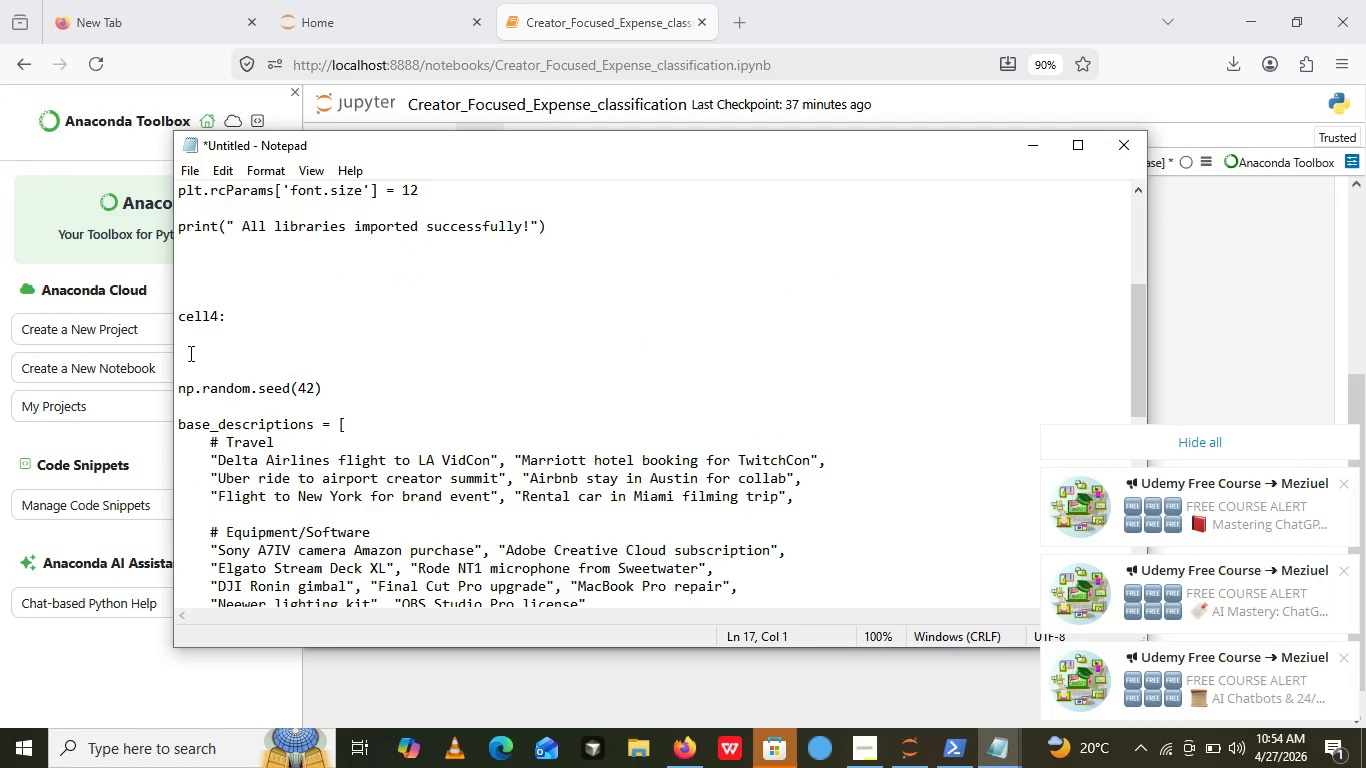 
scroll: coordinate [312, 388], scroll_direction: down, amount: 6.0
 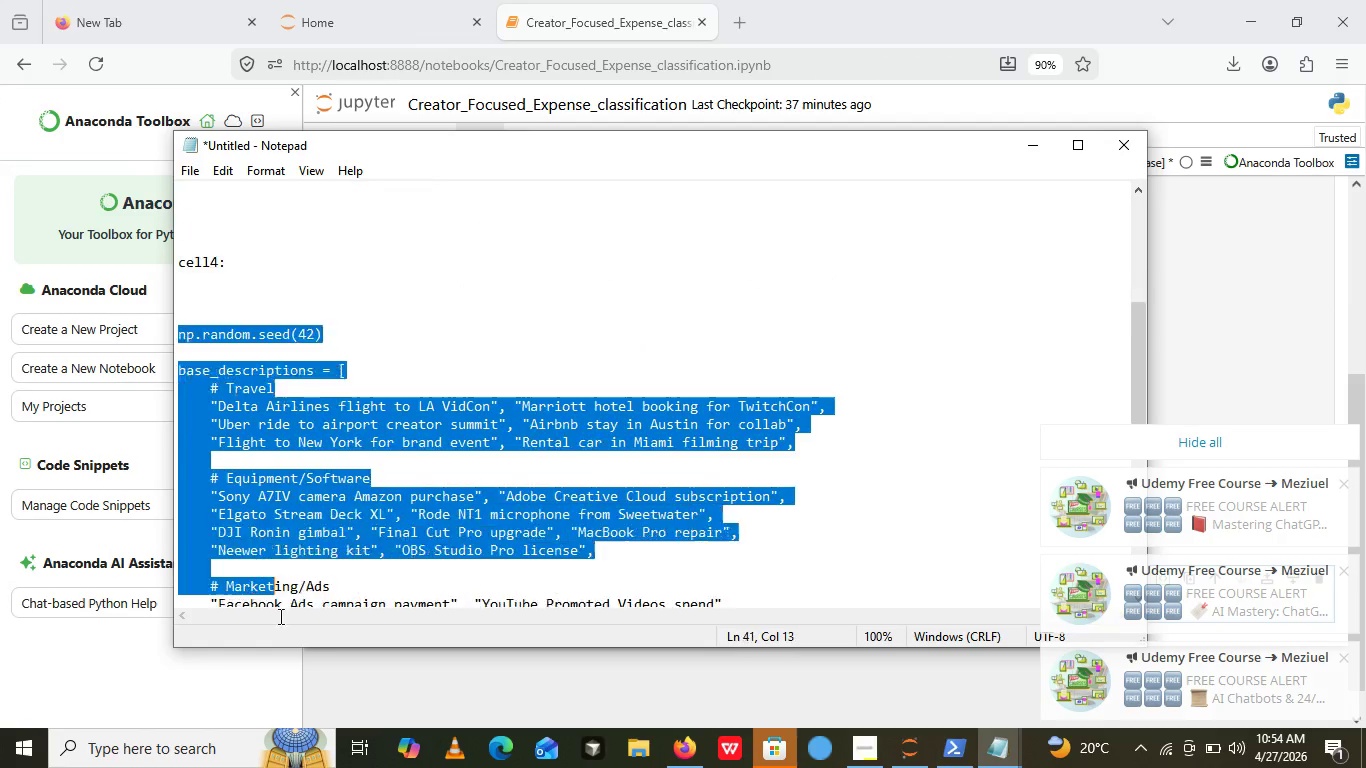 
left_click_drag(start_coordinate=[177, 374], to_coordinate=[403, 617])
 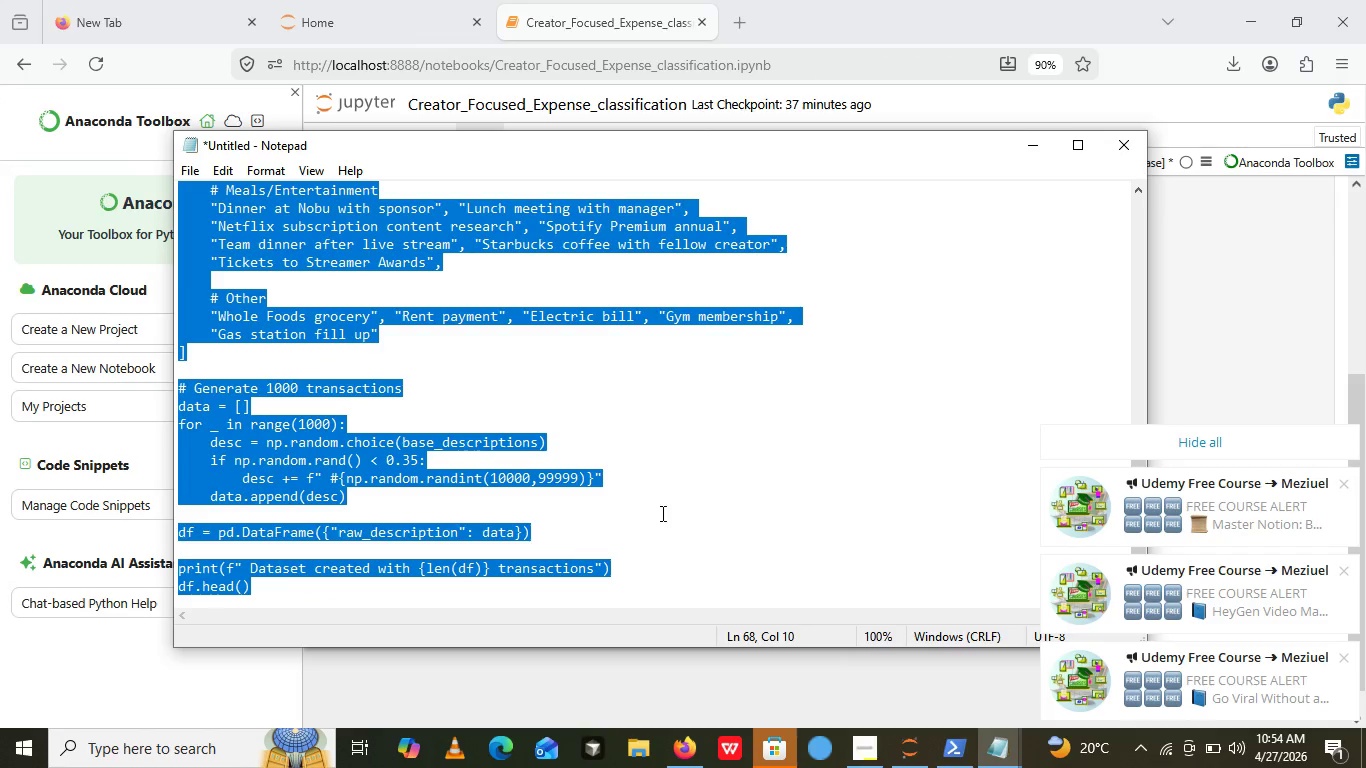 
key(Control+ControlLeft)
 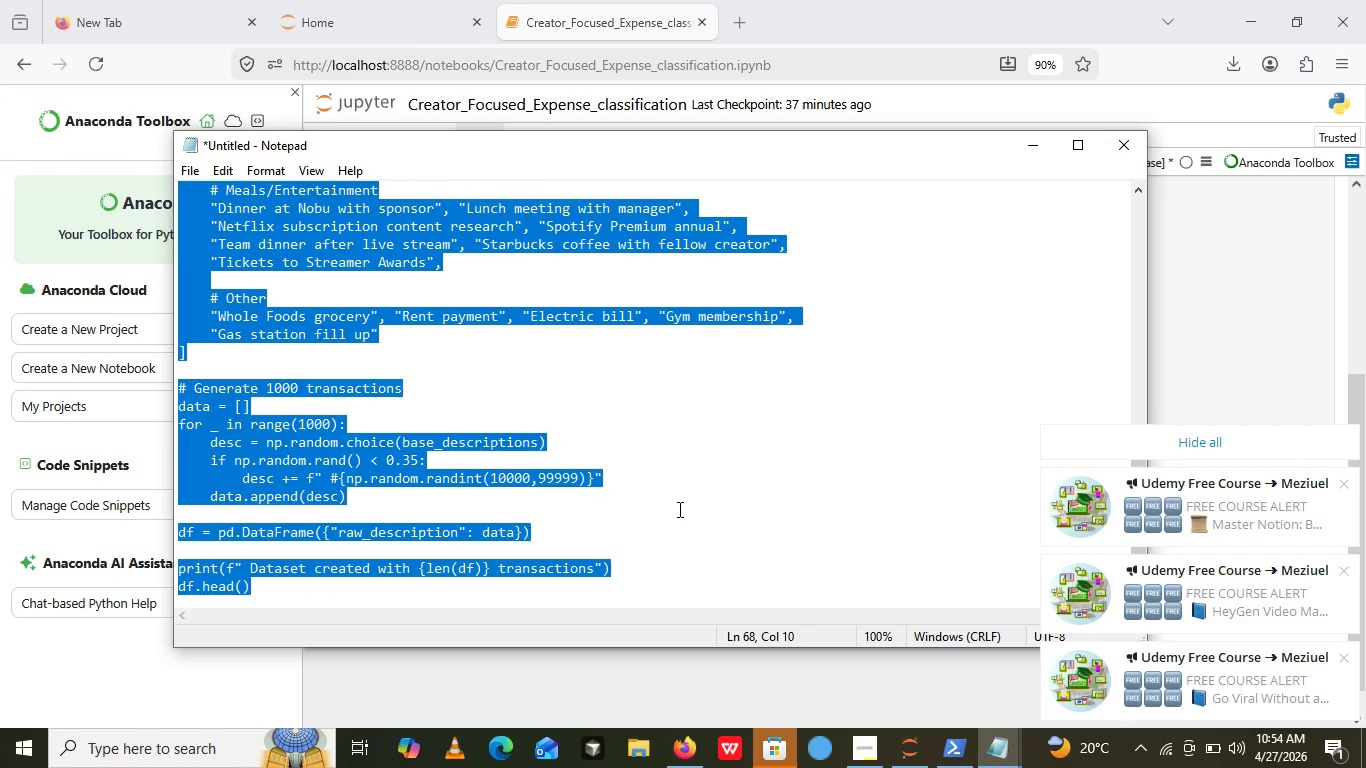 
key(Control+C)
 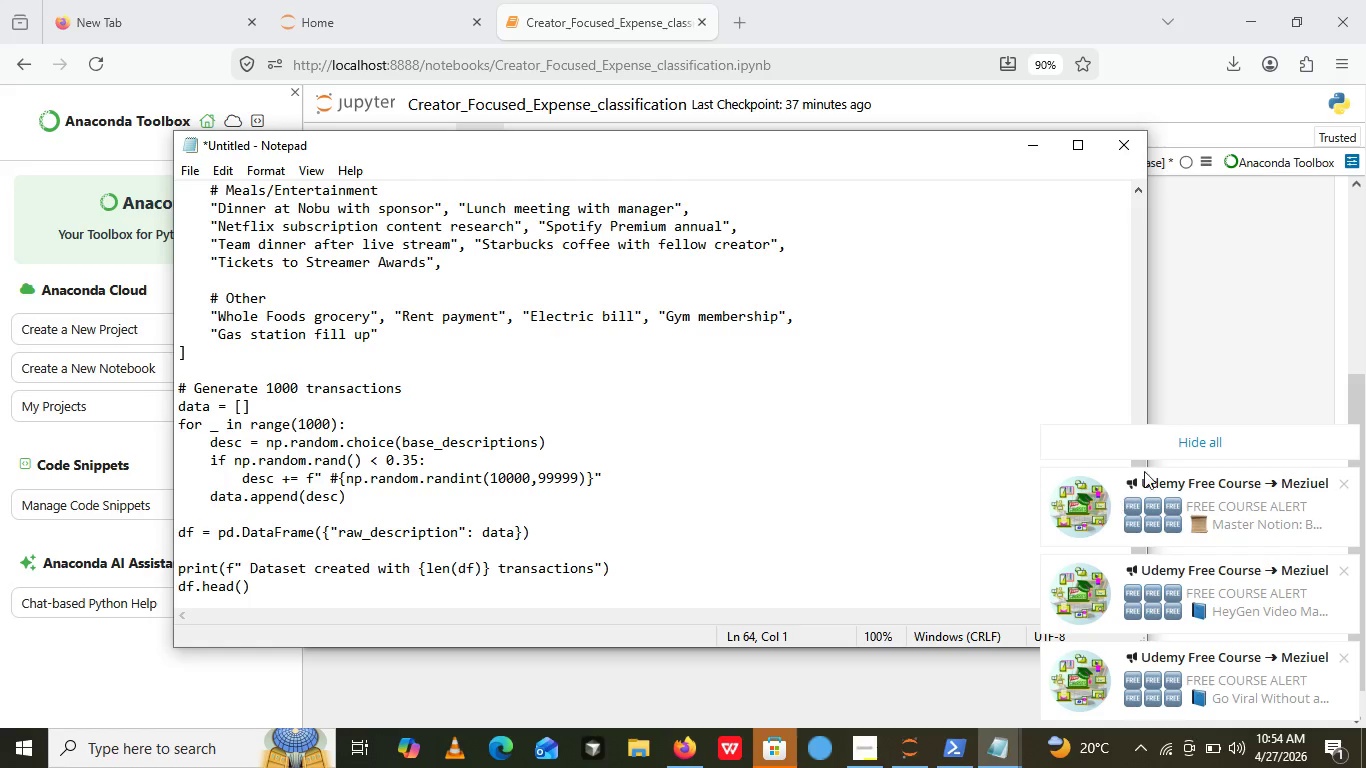 
left_click([678, 509])
 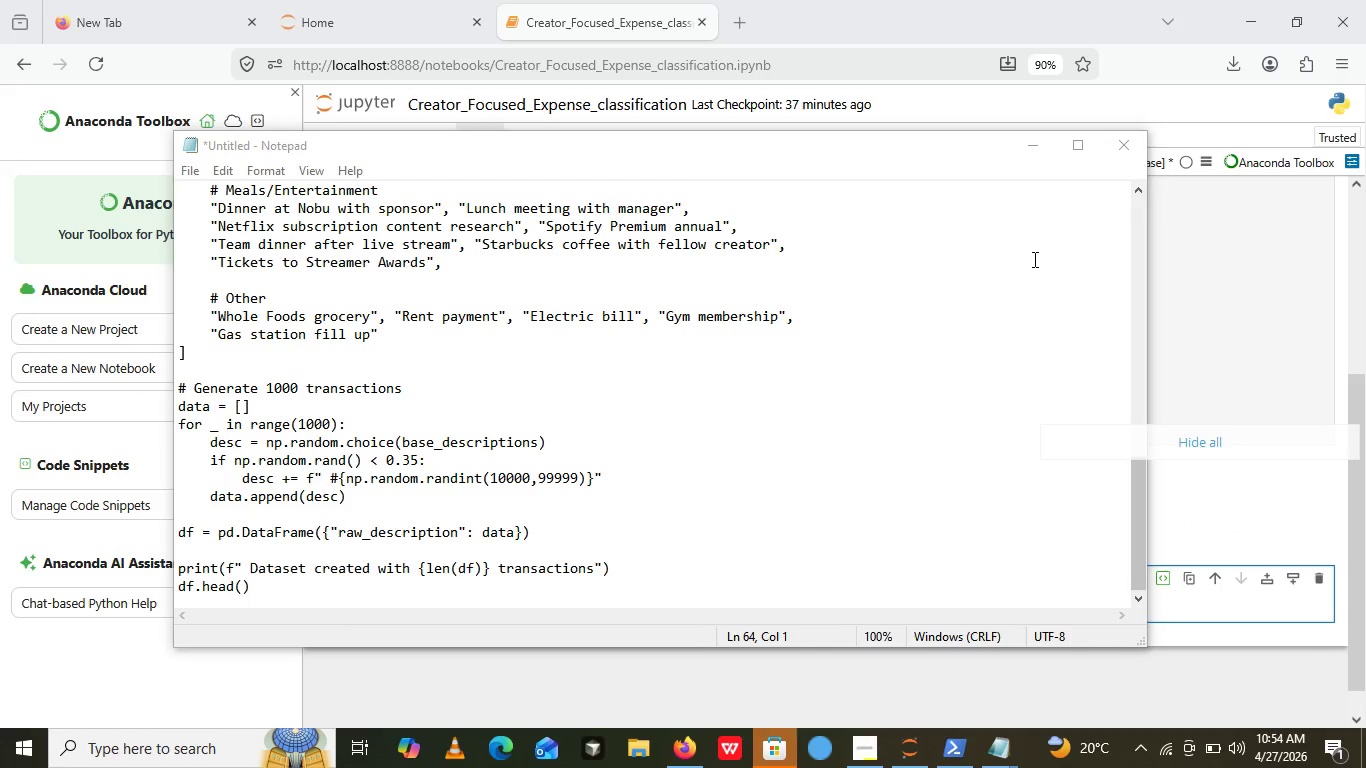 
left_click([1180, 447])
 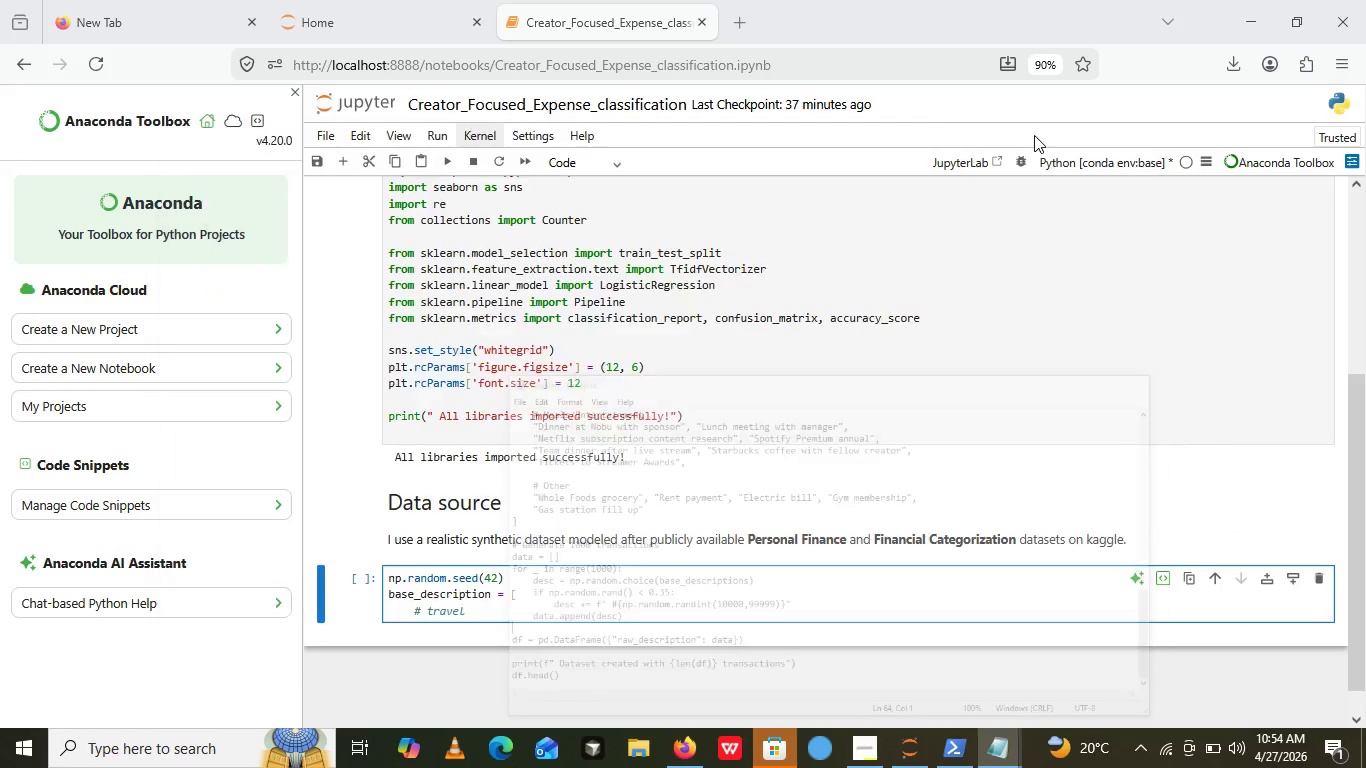 
left_click([1034, 135])
 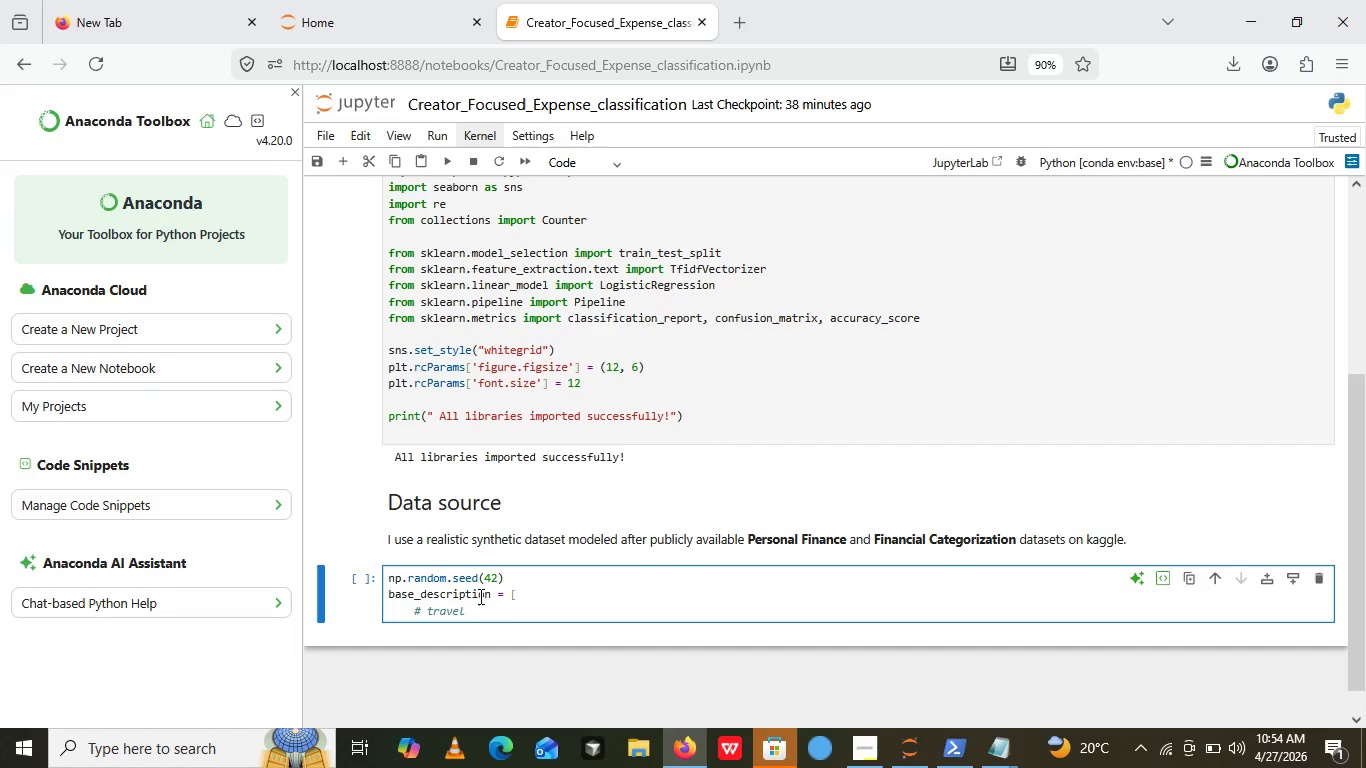 
wait(13.59)
 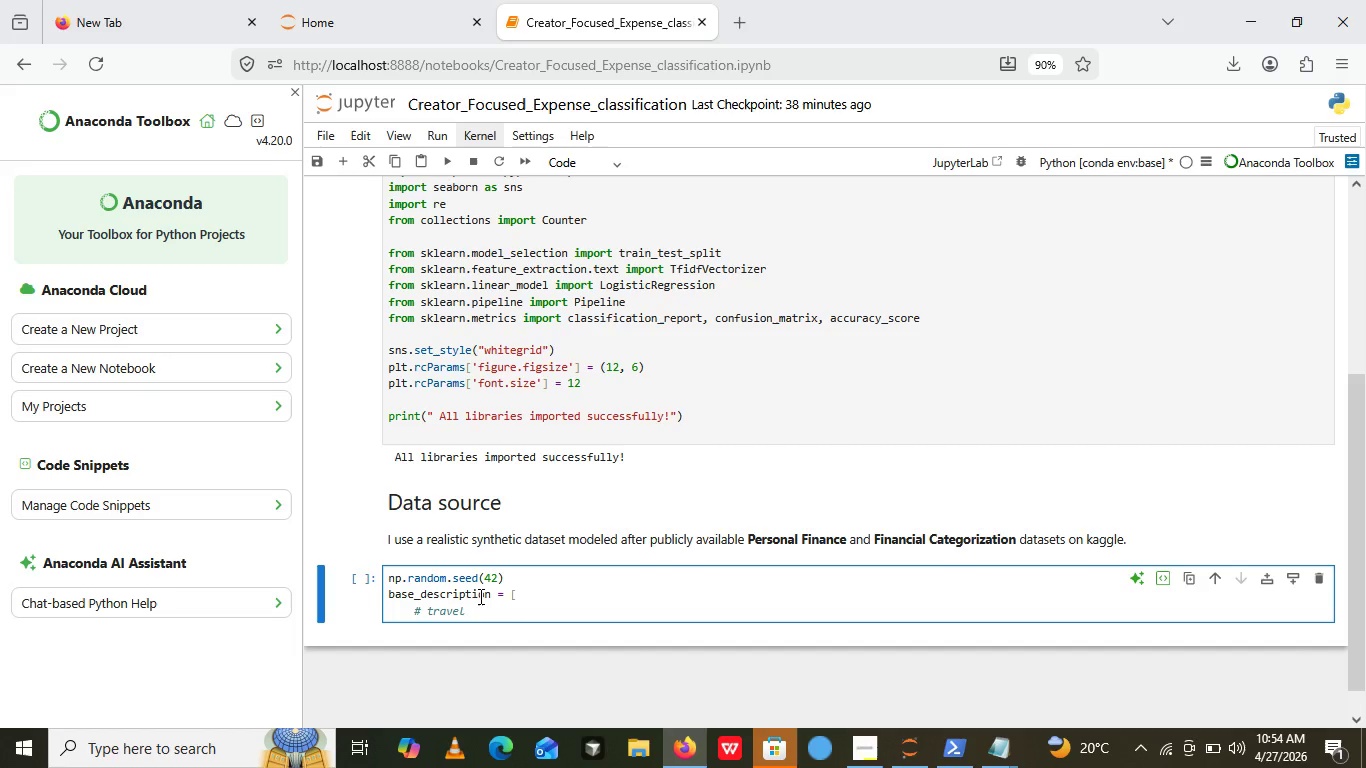 
key(Enter)
 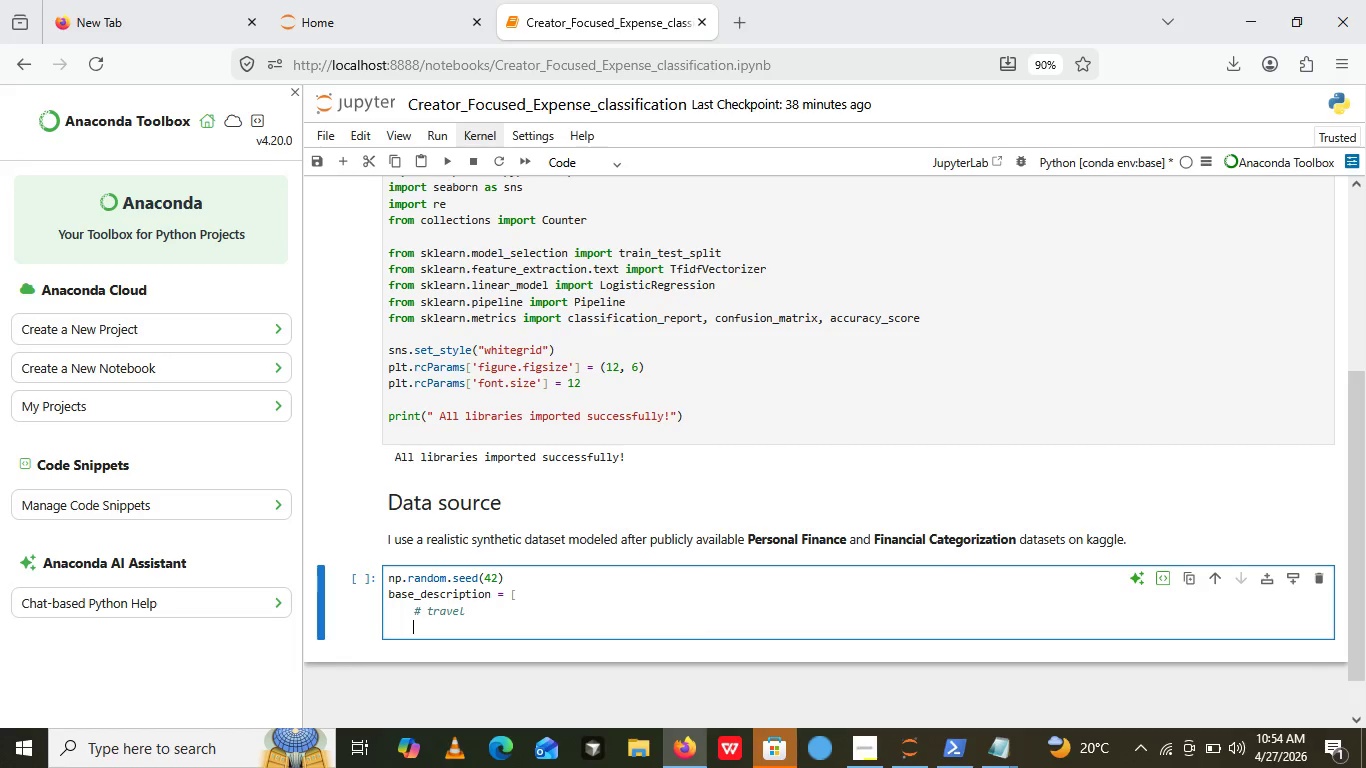 
key(Control+V)
 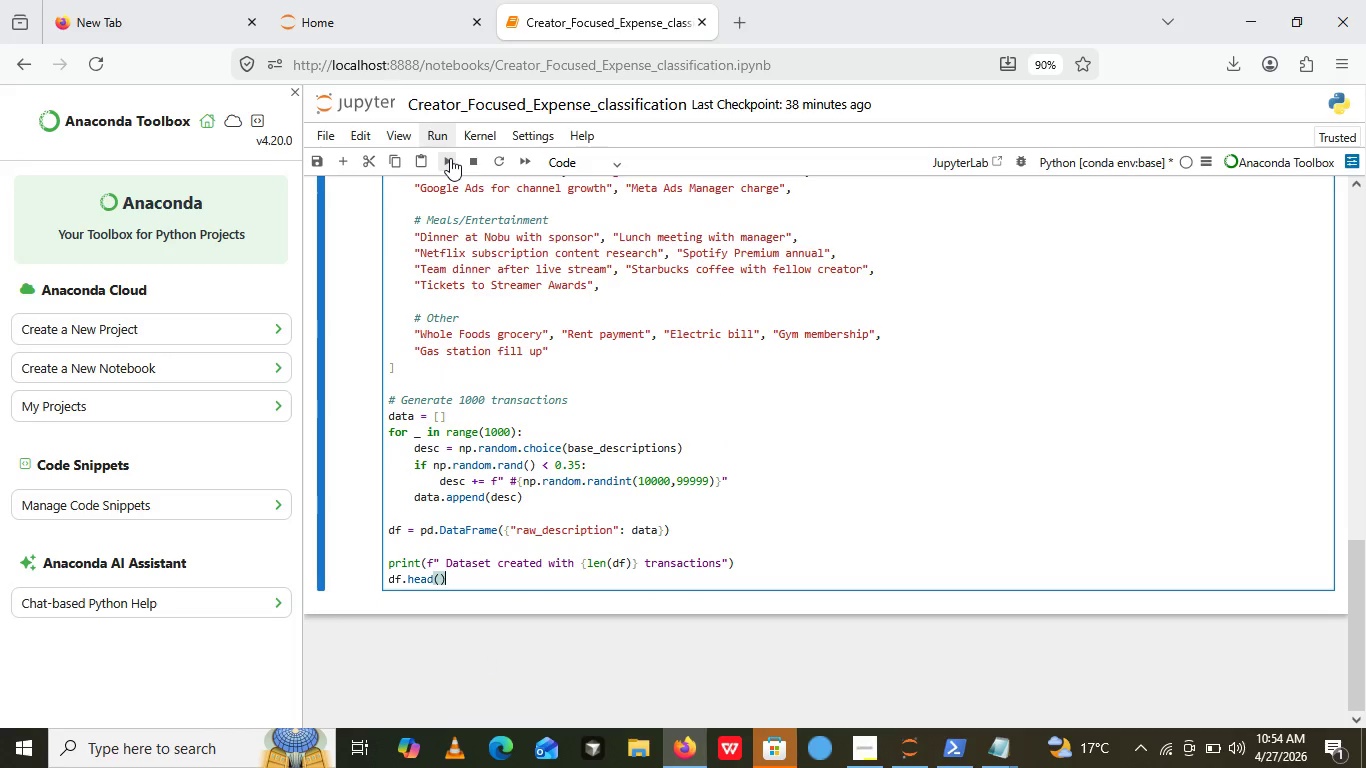 
left_click([450, 158])
 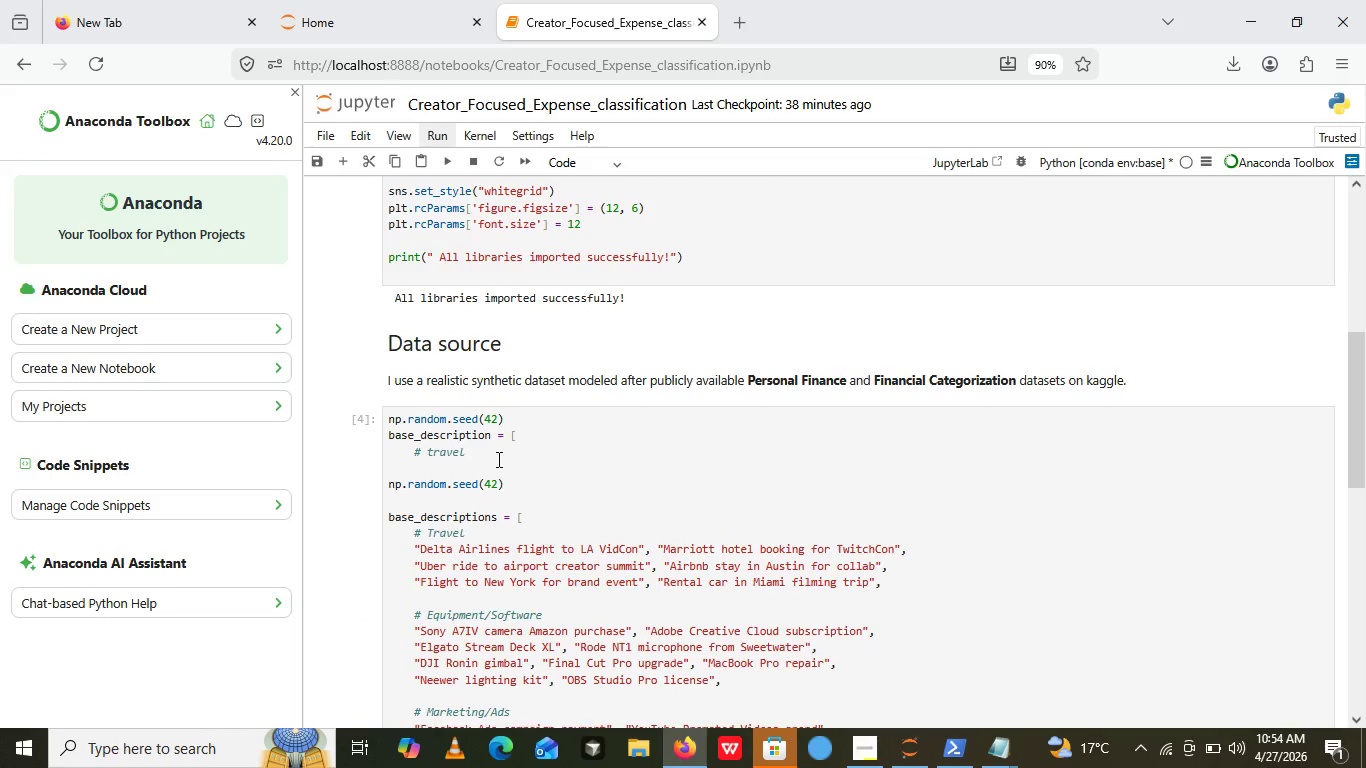 
left_click_drag(start_coordinate=[500, 459], to_coordinate=[332, 418])
 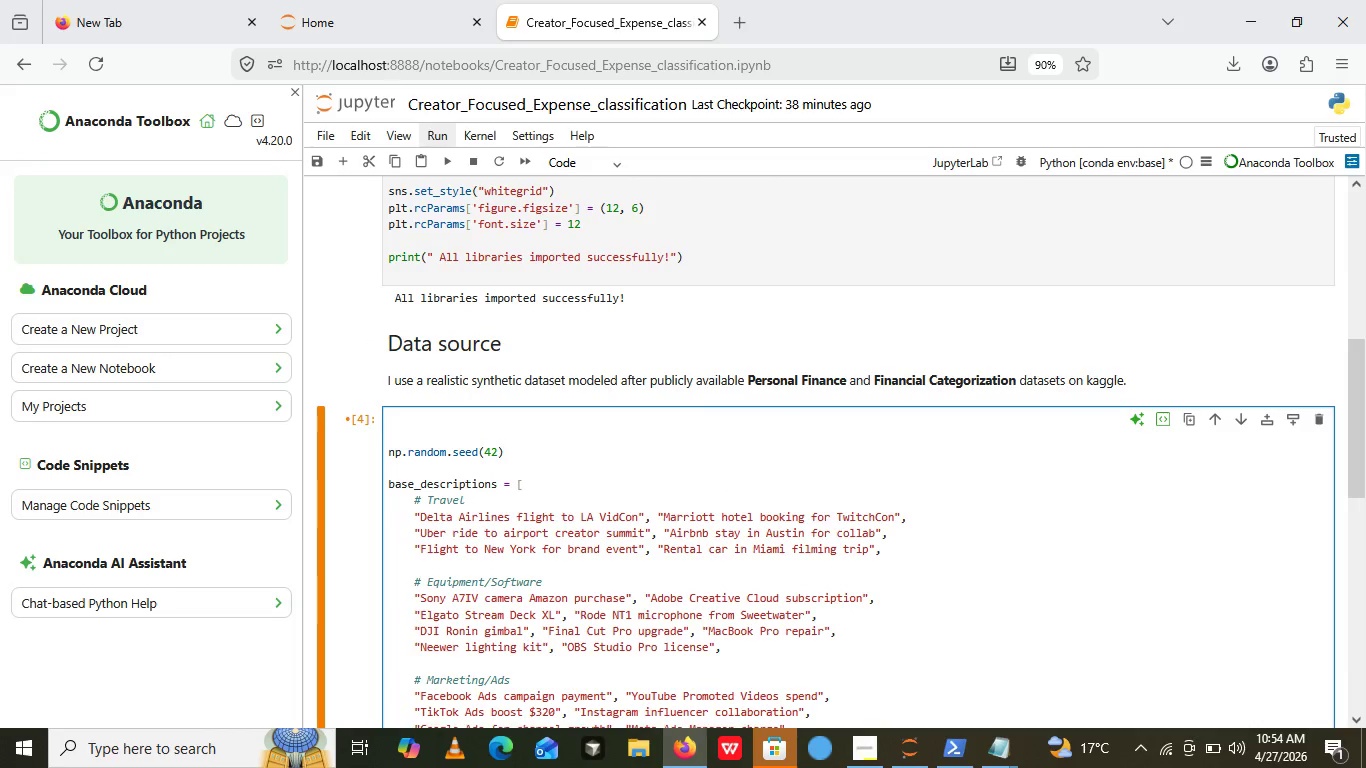 
key(Backspace)
 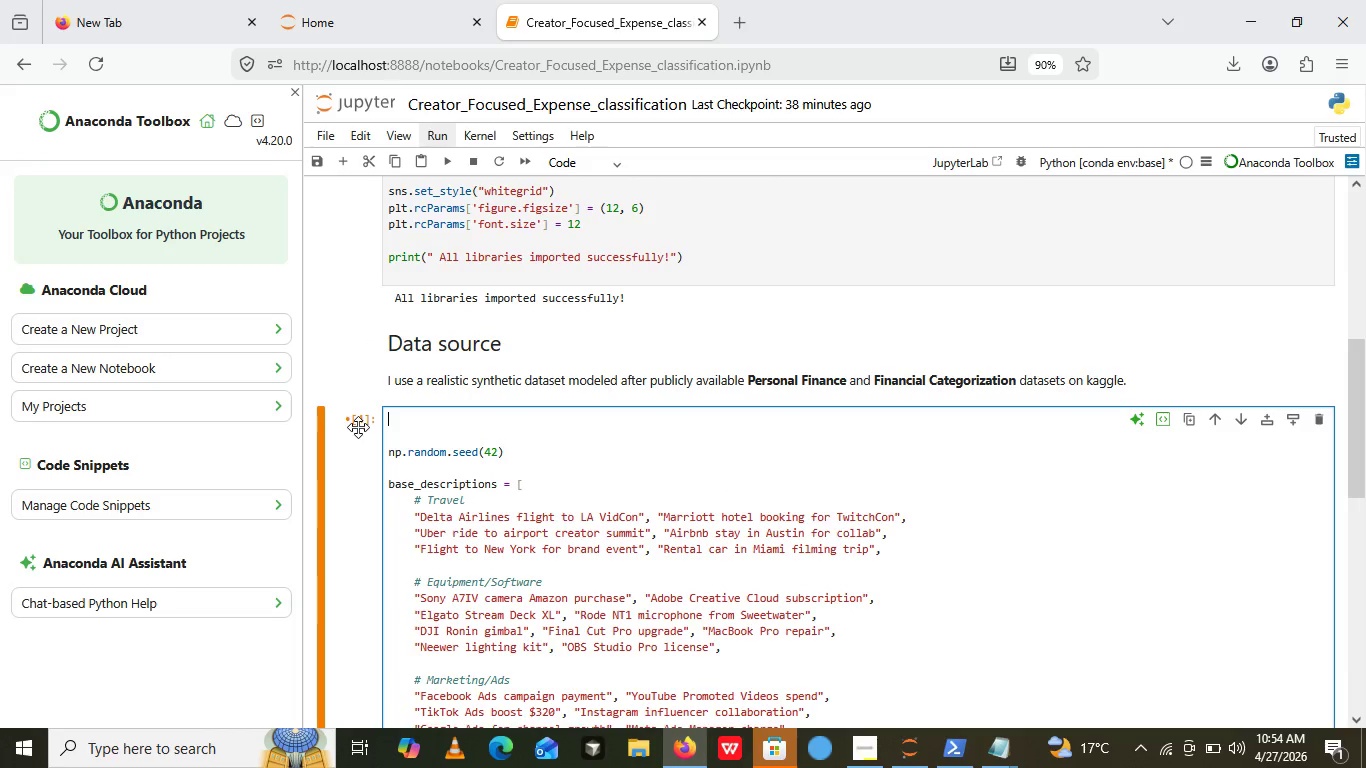 
key(Backspace)
 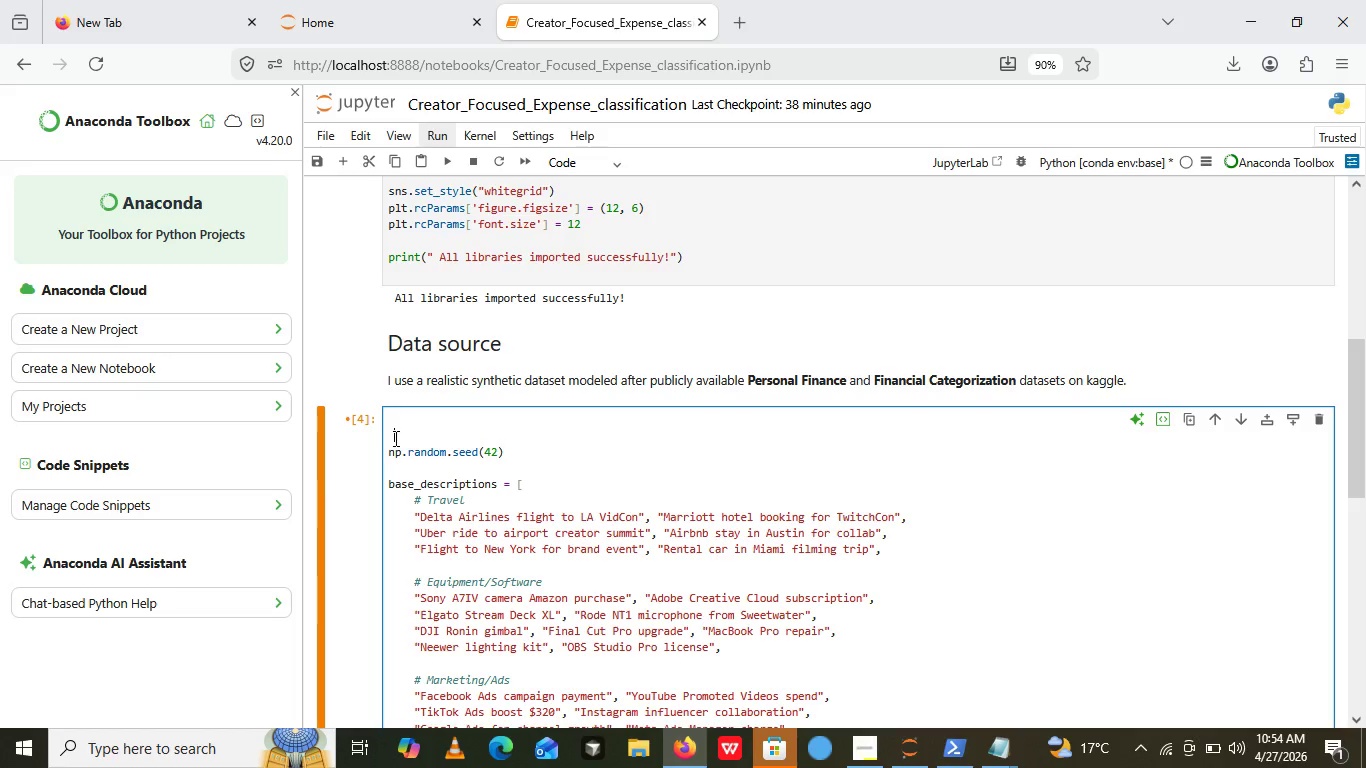 
left_click([394, 438])
 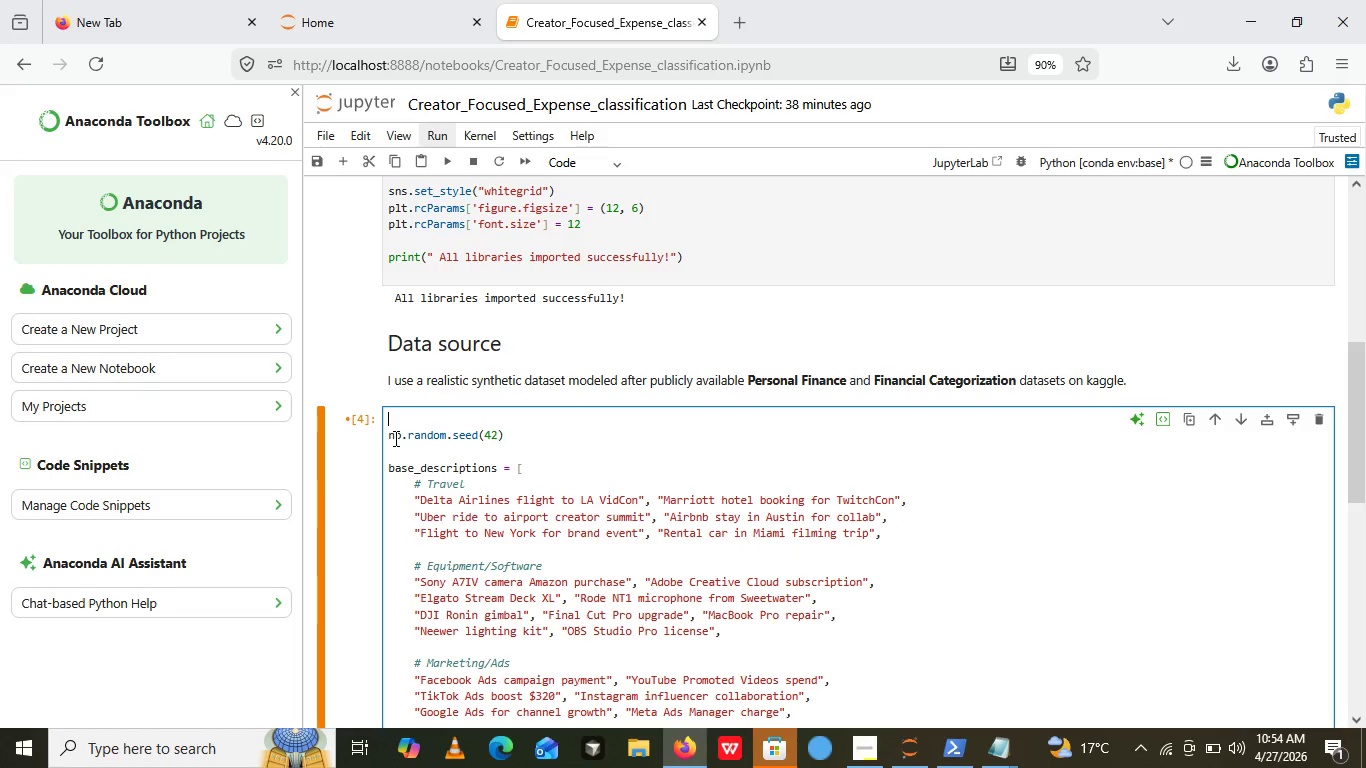 
key(Backspace)
 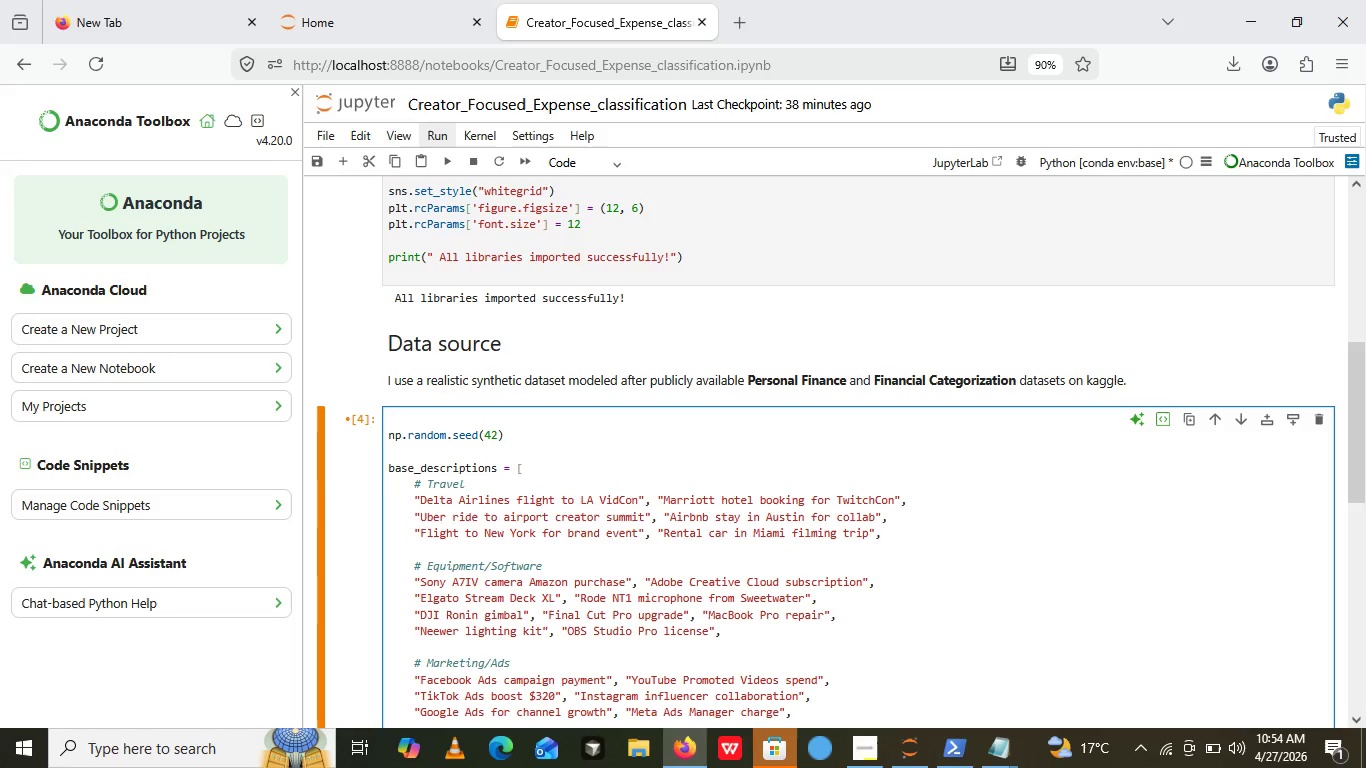 
key(Backspace)
 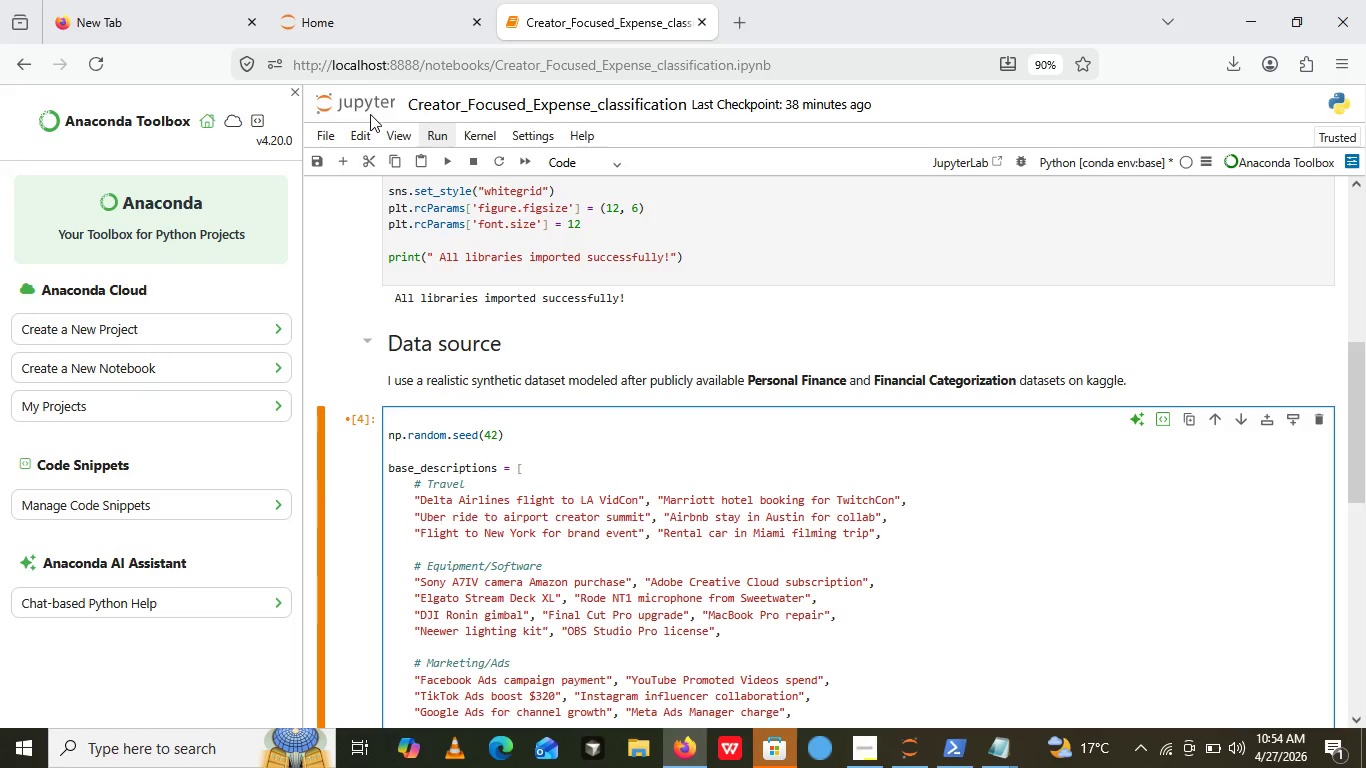 
key(Backspace)
 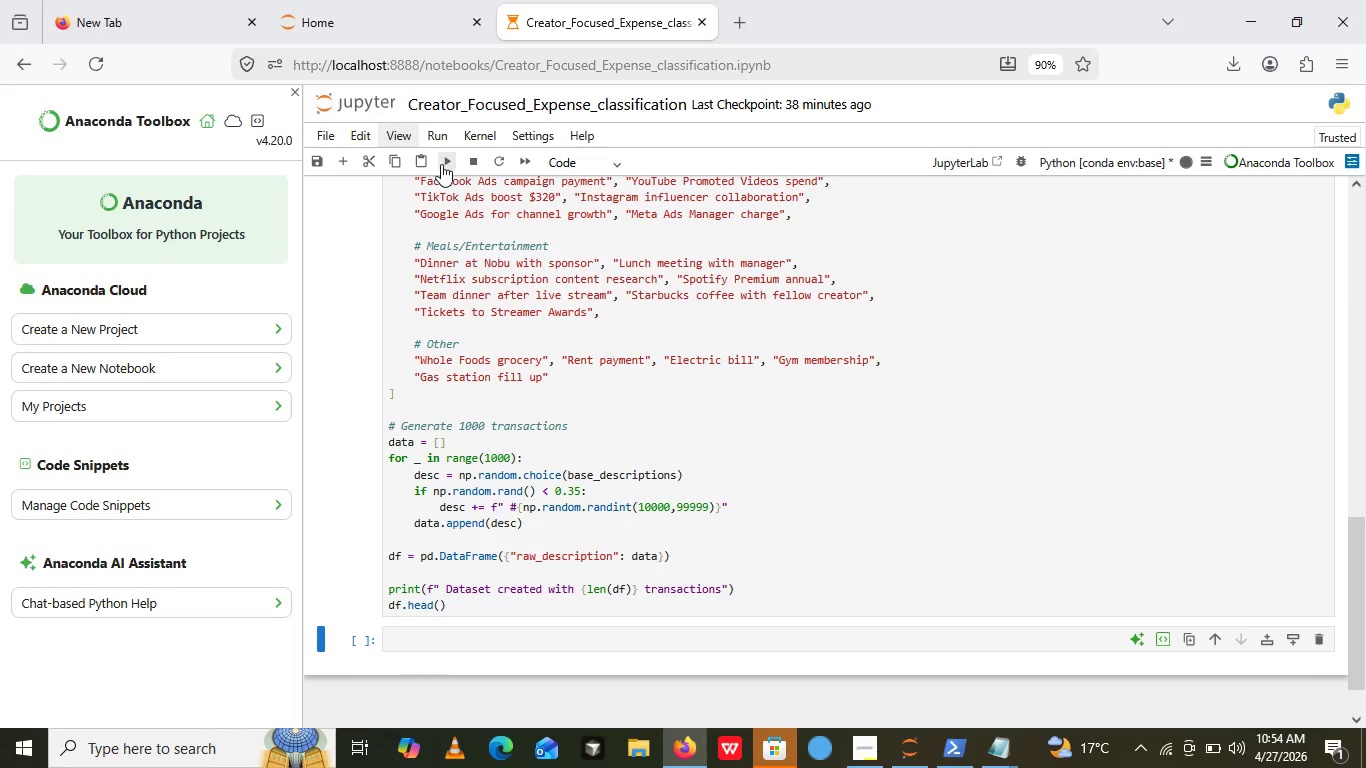 
left_click([441, 164])
 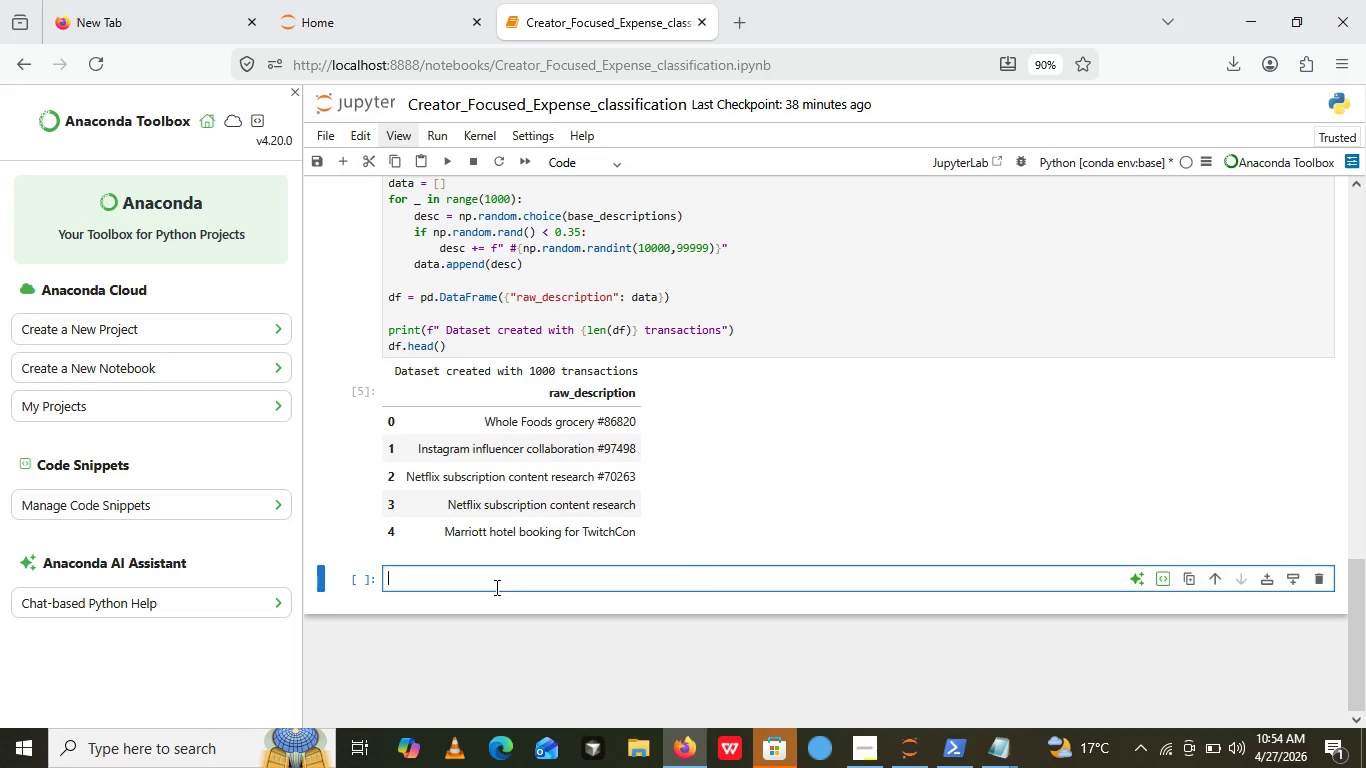 
left_click([495, 587])
 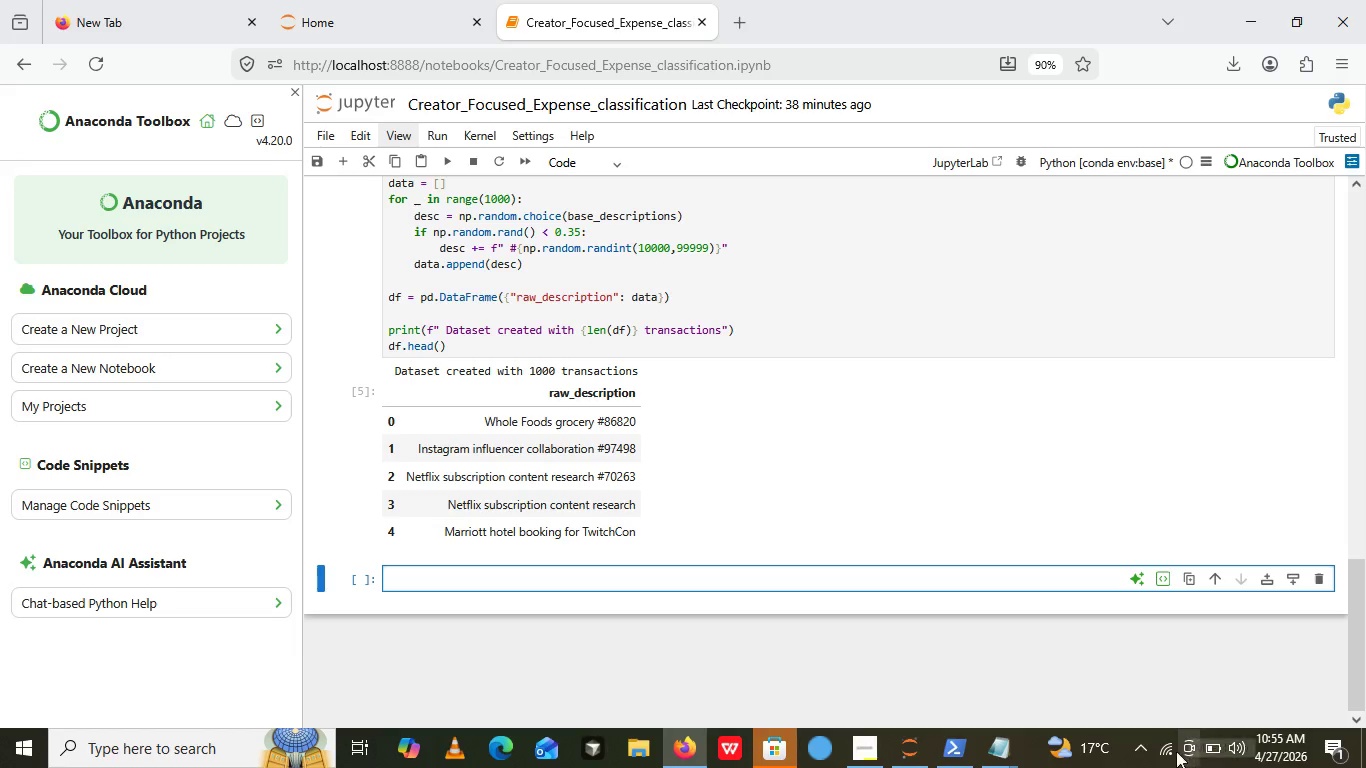 
wait(6.84)
 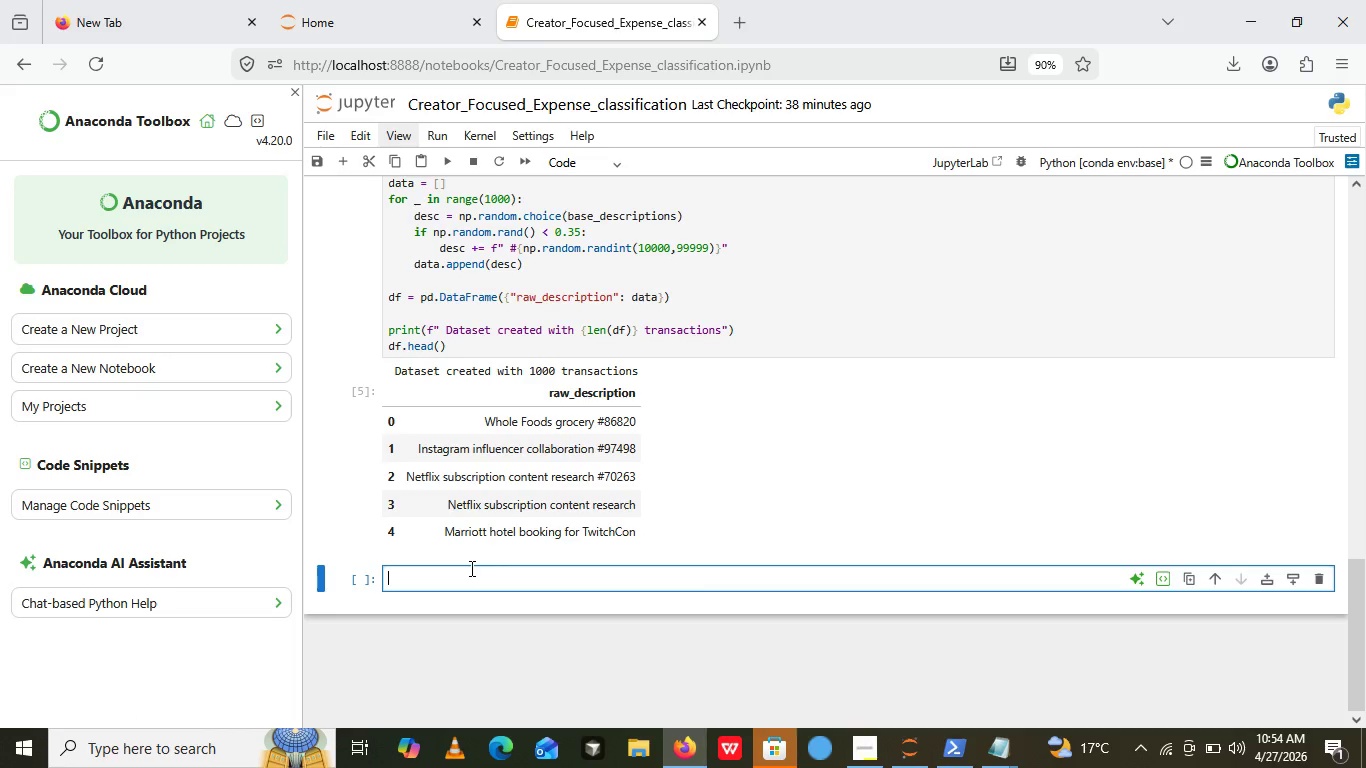 
left_click([857, 749])